 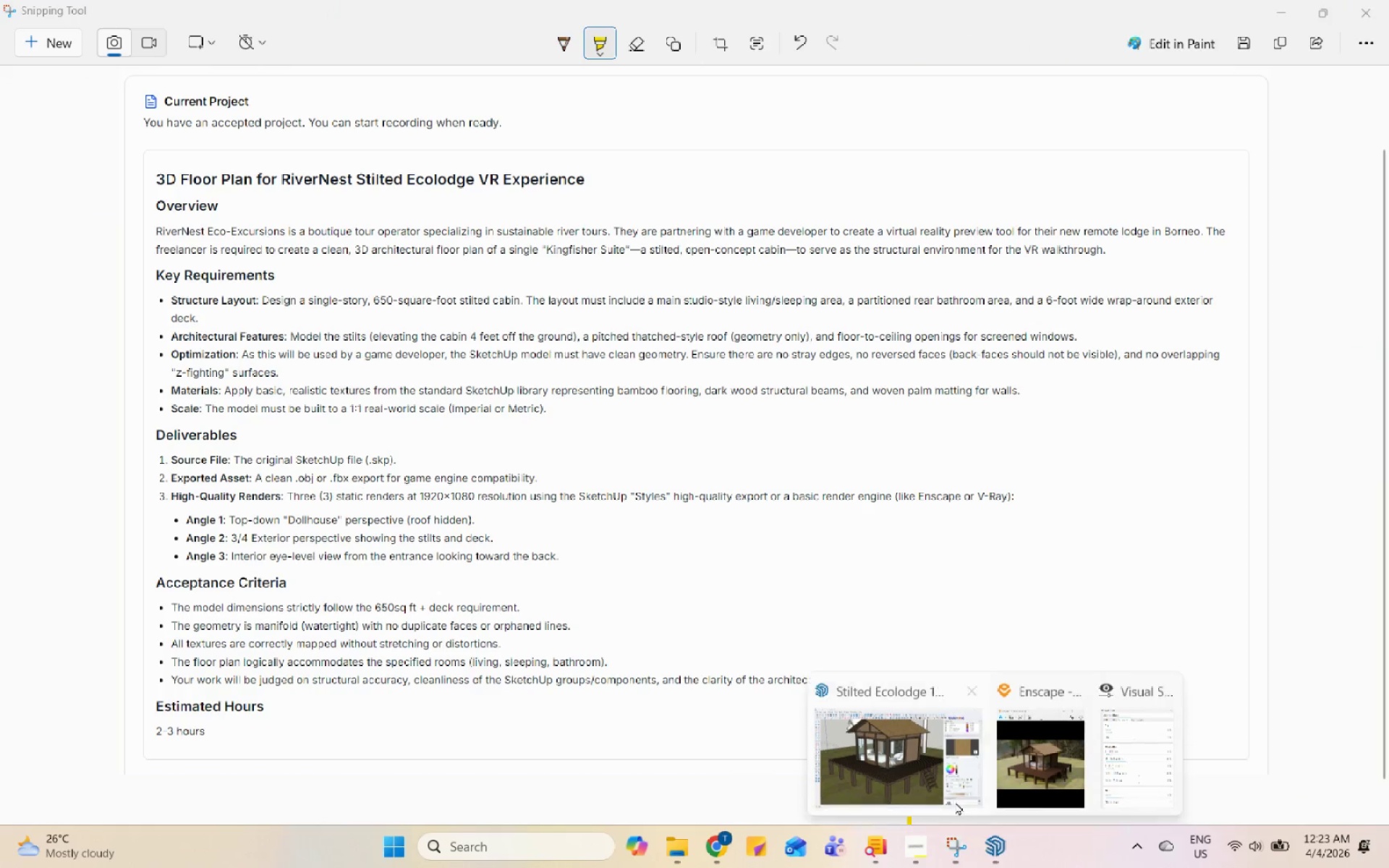 
left_click([1047, 752])
 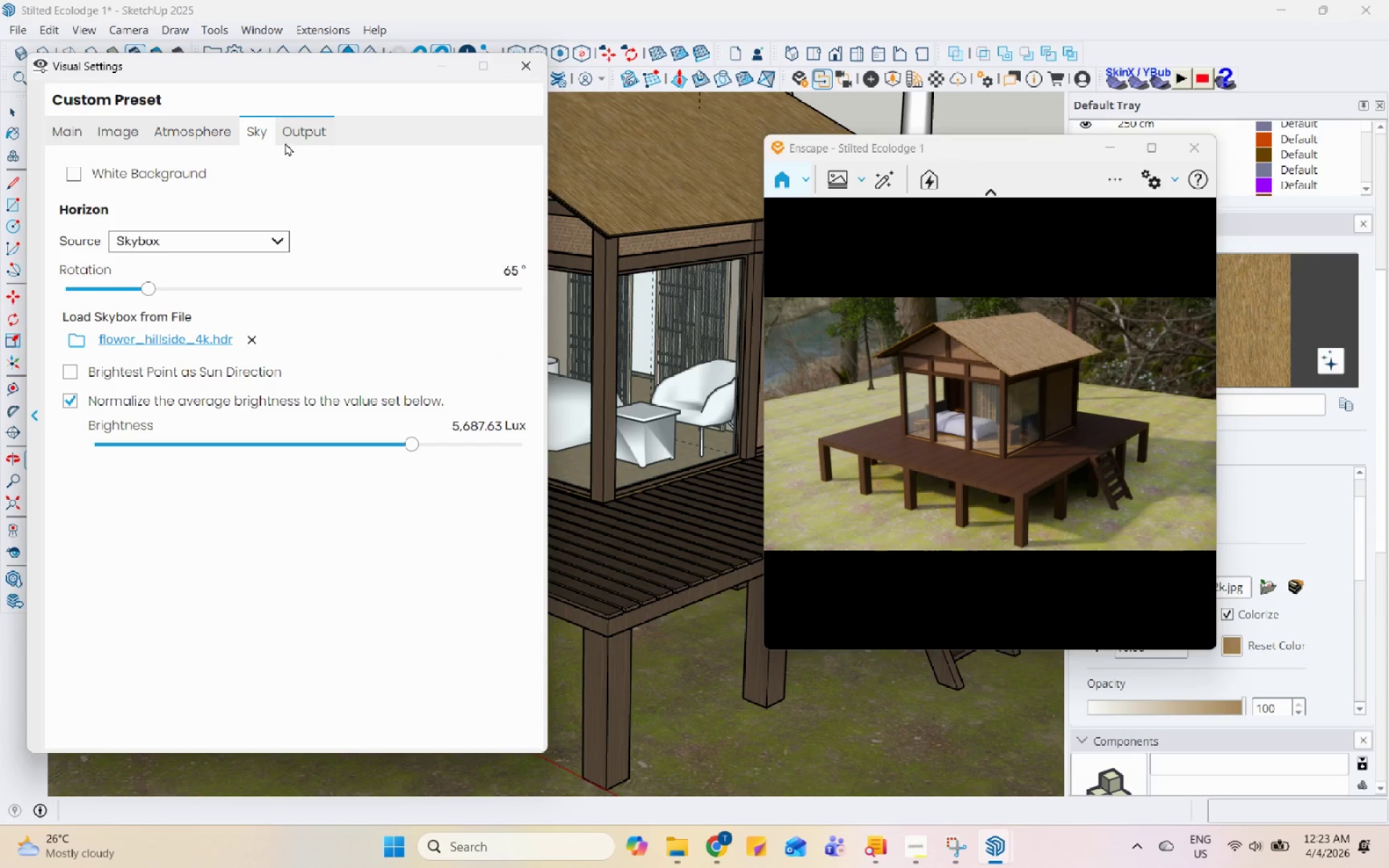 
left_click([308, 132])
 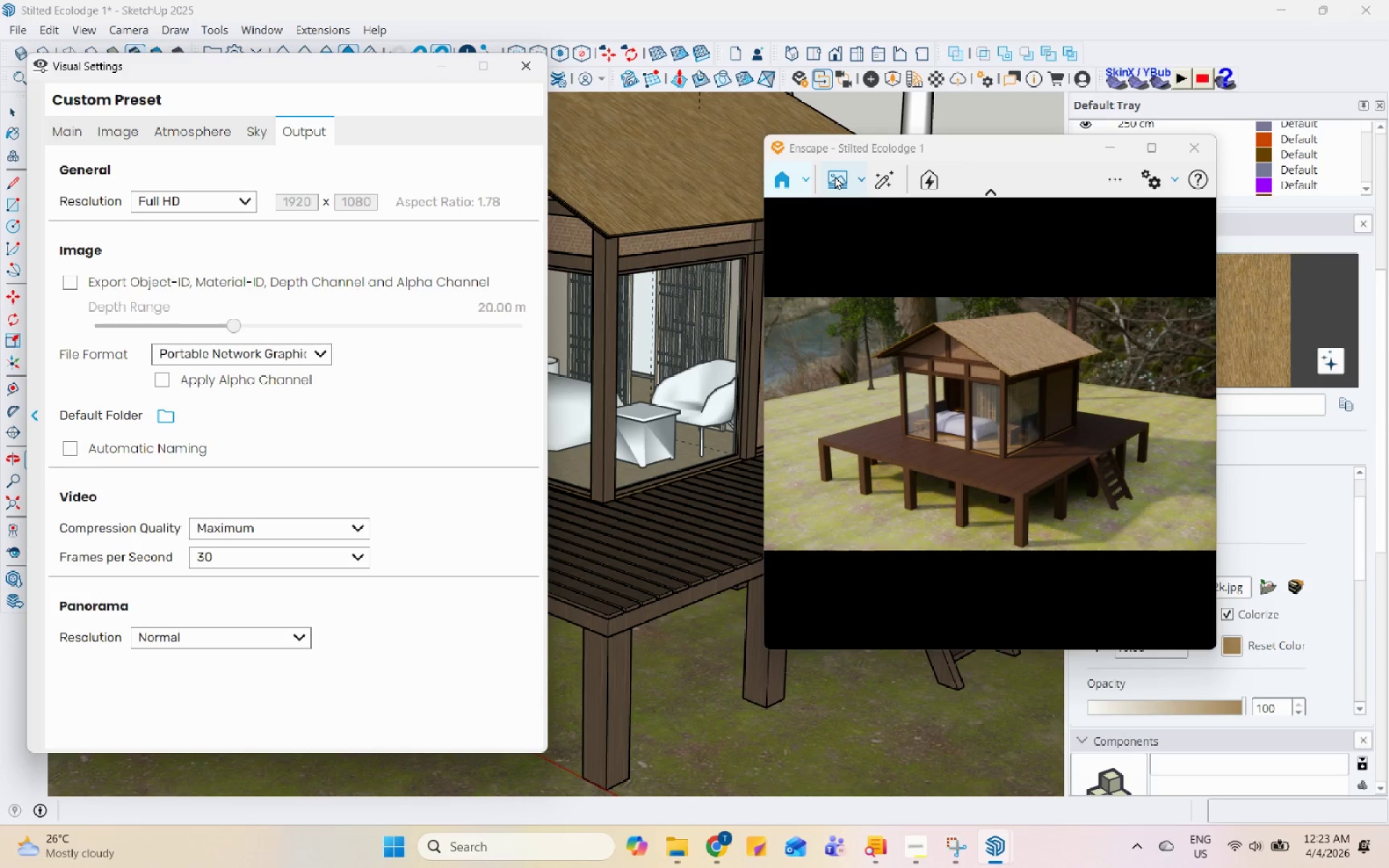 
left_click([835, 176])
 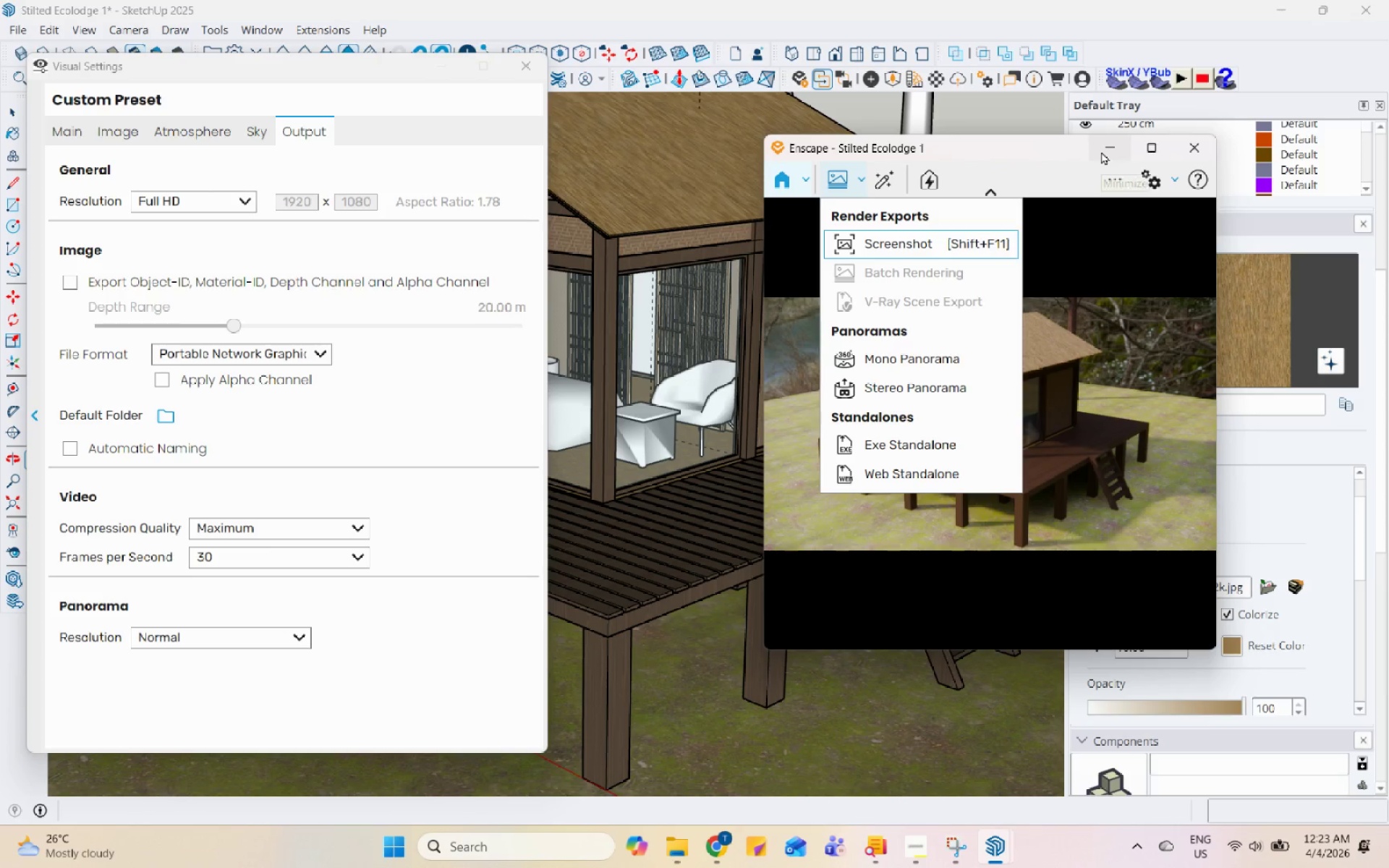 
left_click([901, 240])
 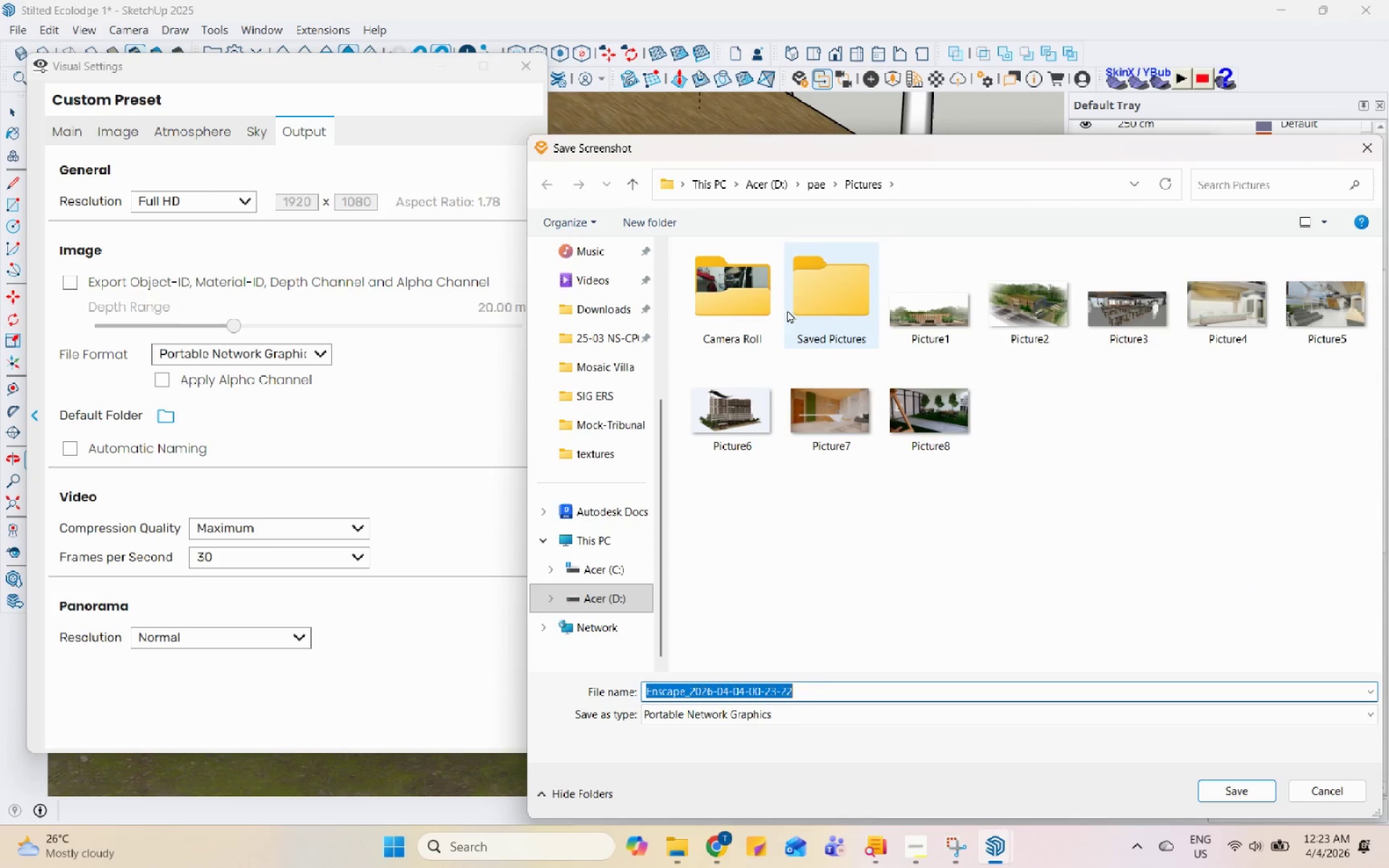 
left_click([810, 176])
 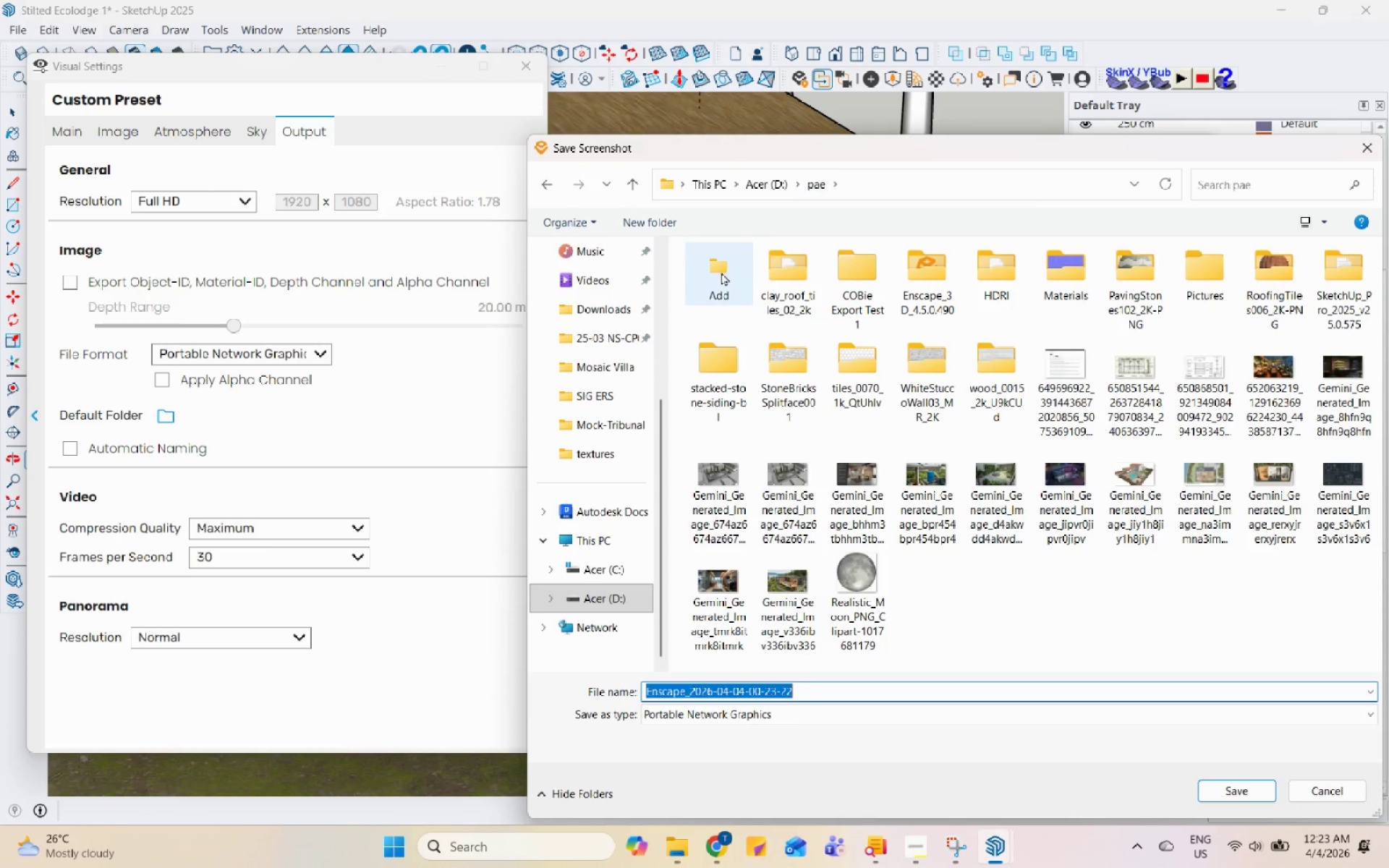 
double_click([721, 272])
 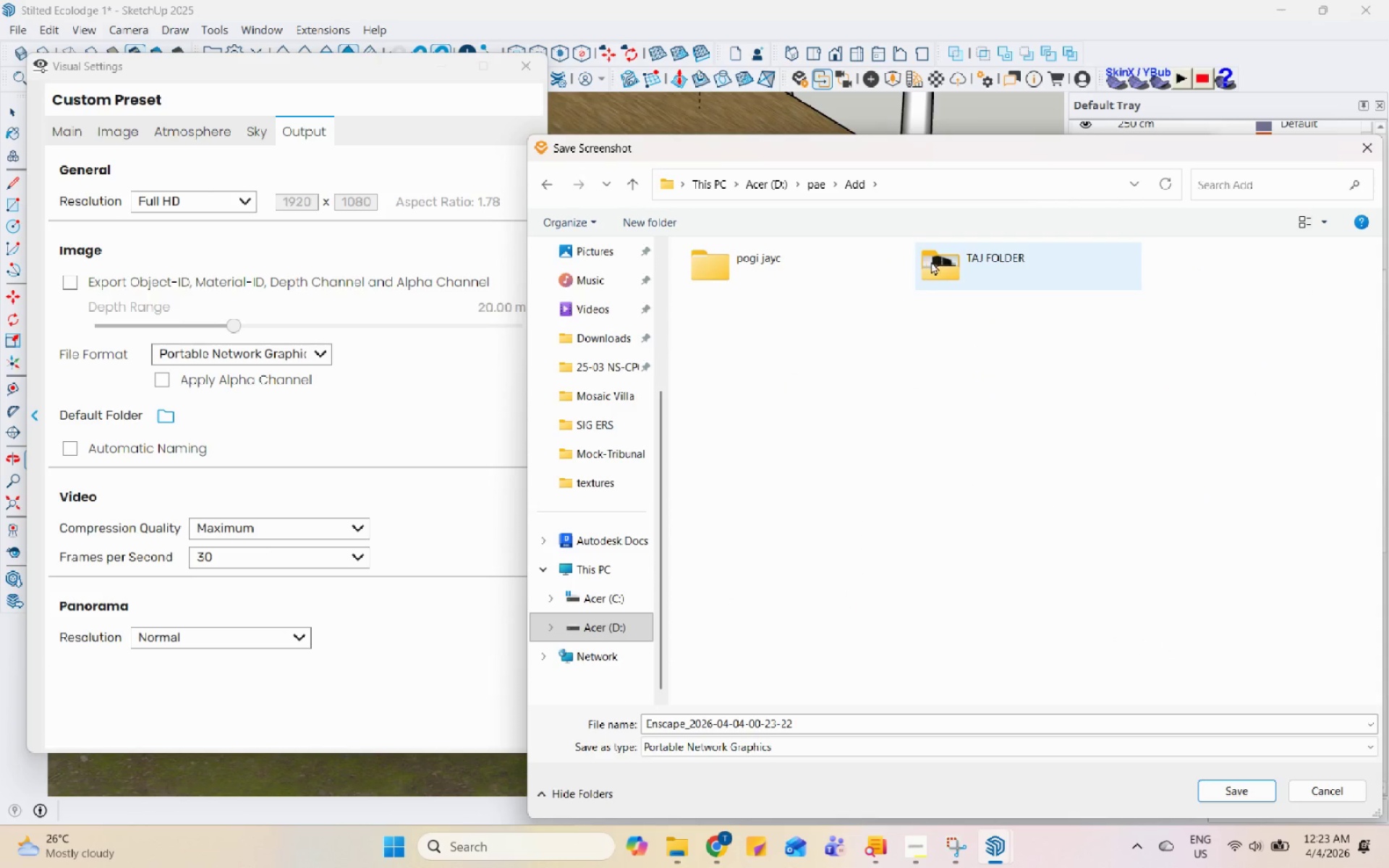 
triple_click([933, 260])
 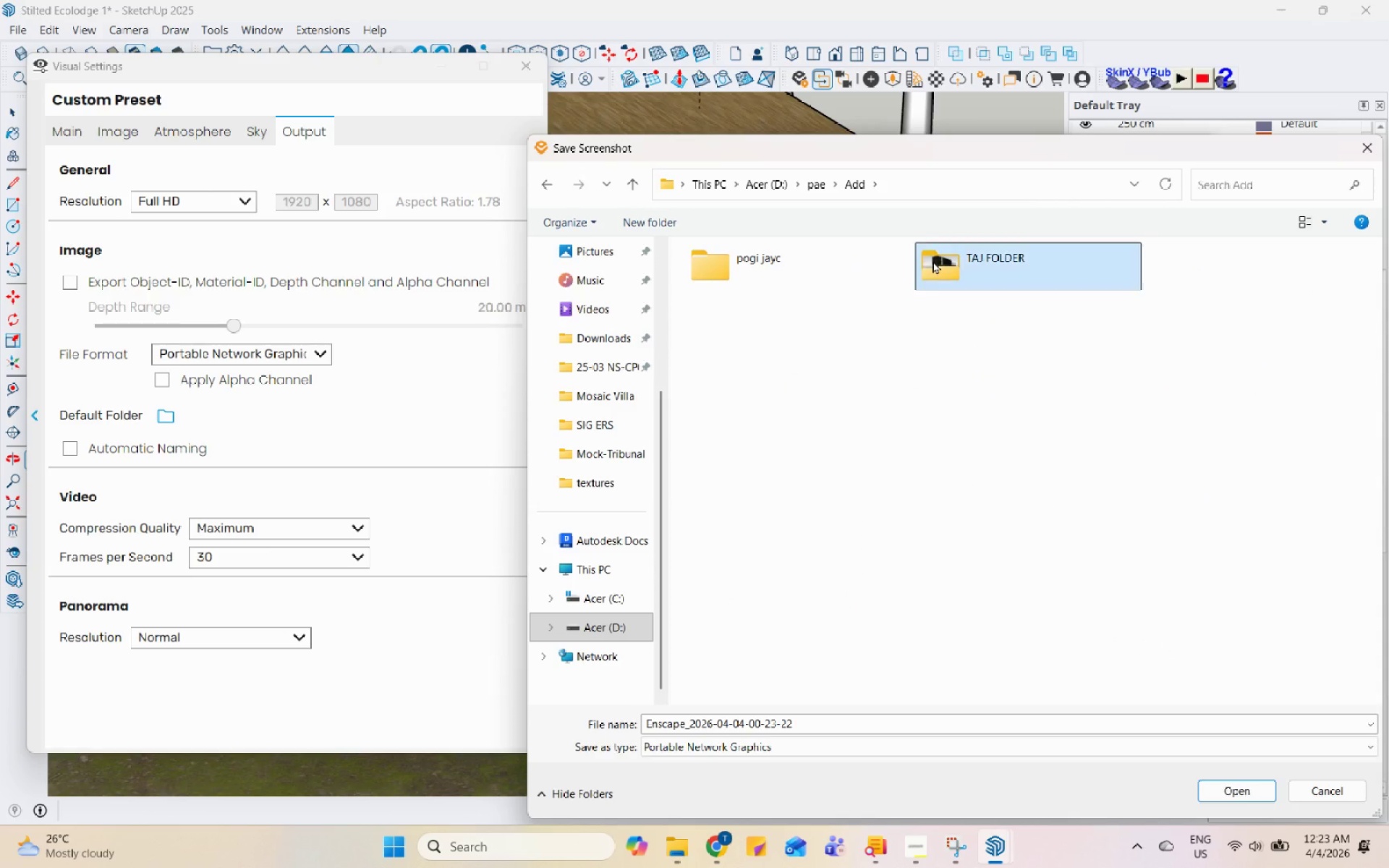 
triple_click([933, 260])
 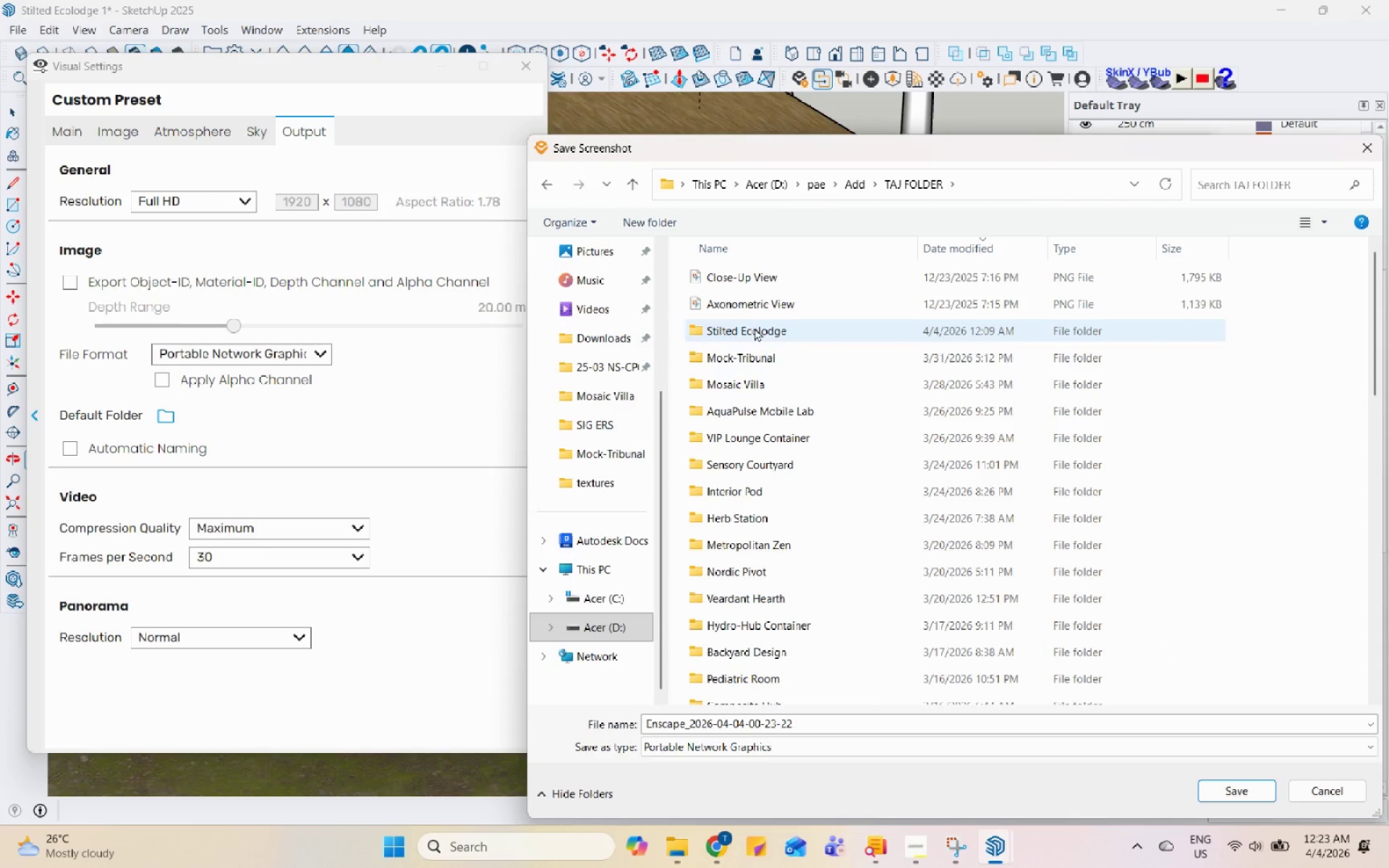 
double_click([755, 329])
 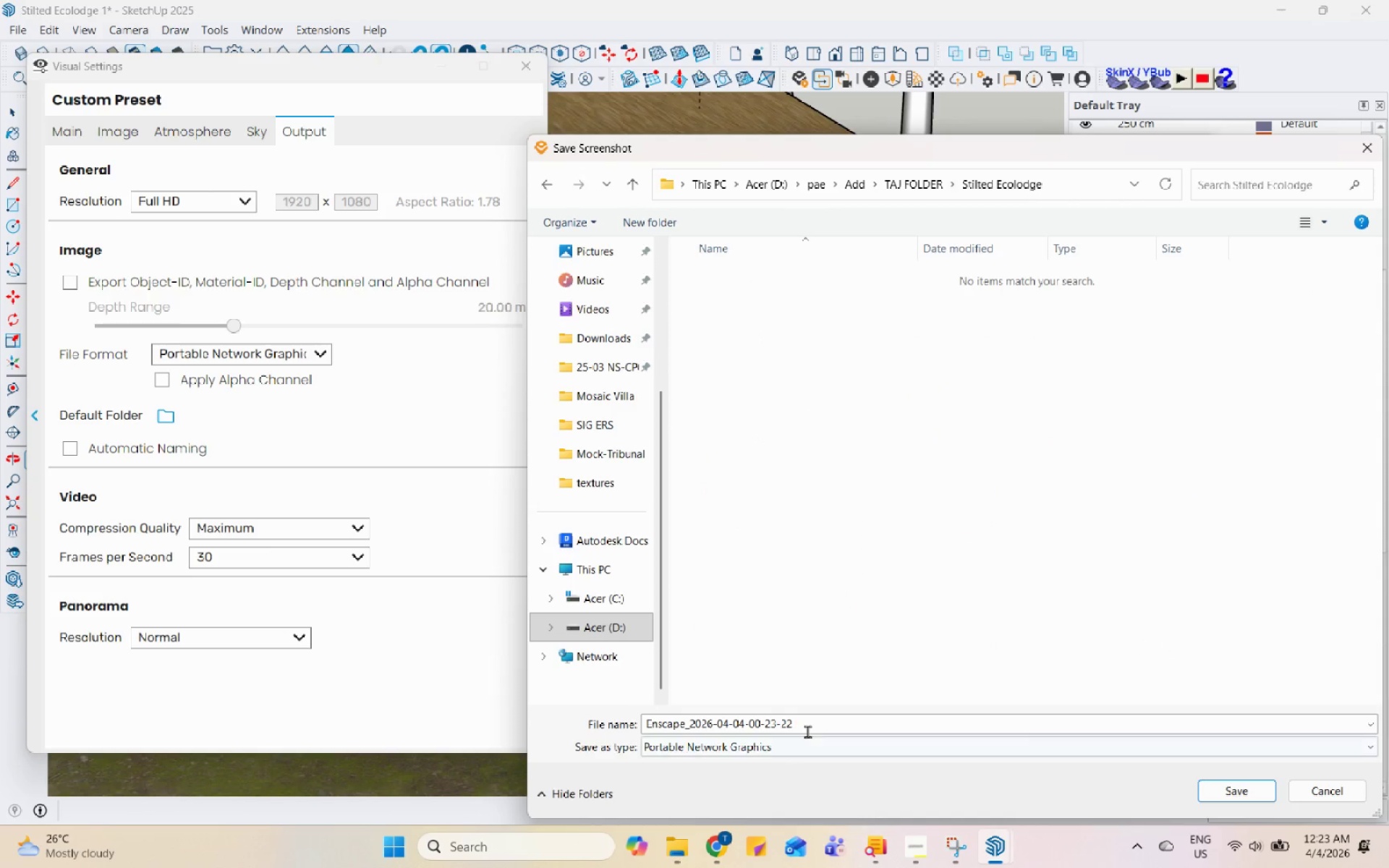 
left_click([808, 730])
 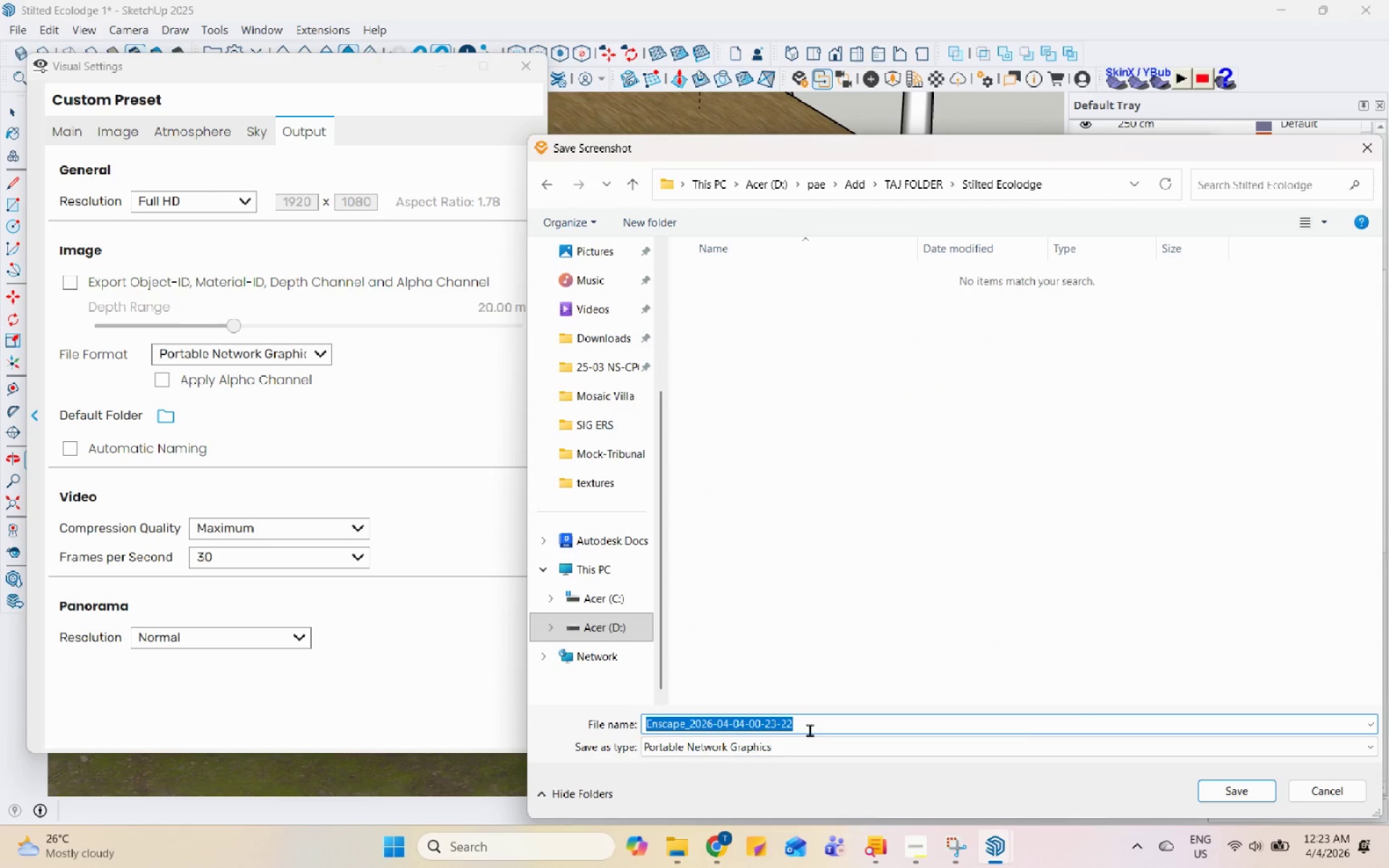 
type(Three-Qy)
key(Backspace)
type(uarter View)
 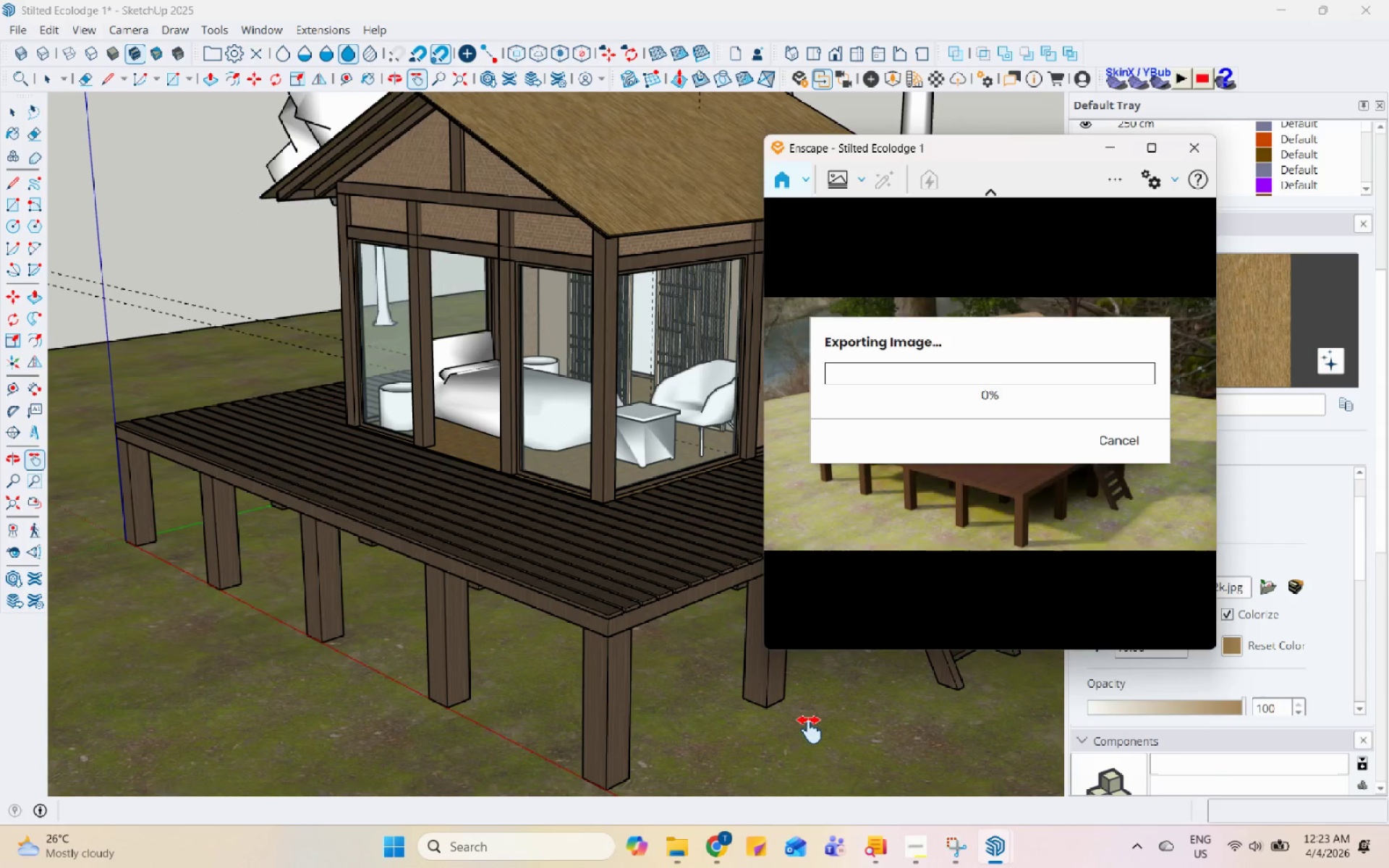 
 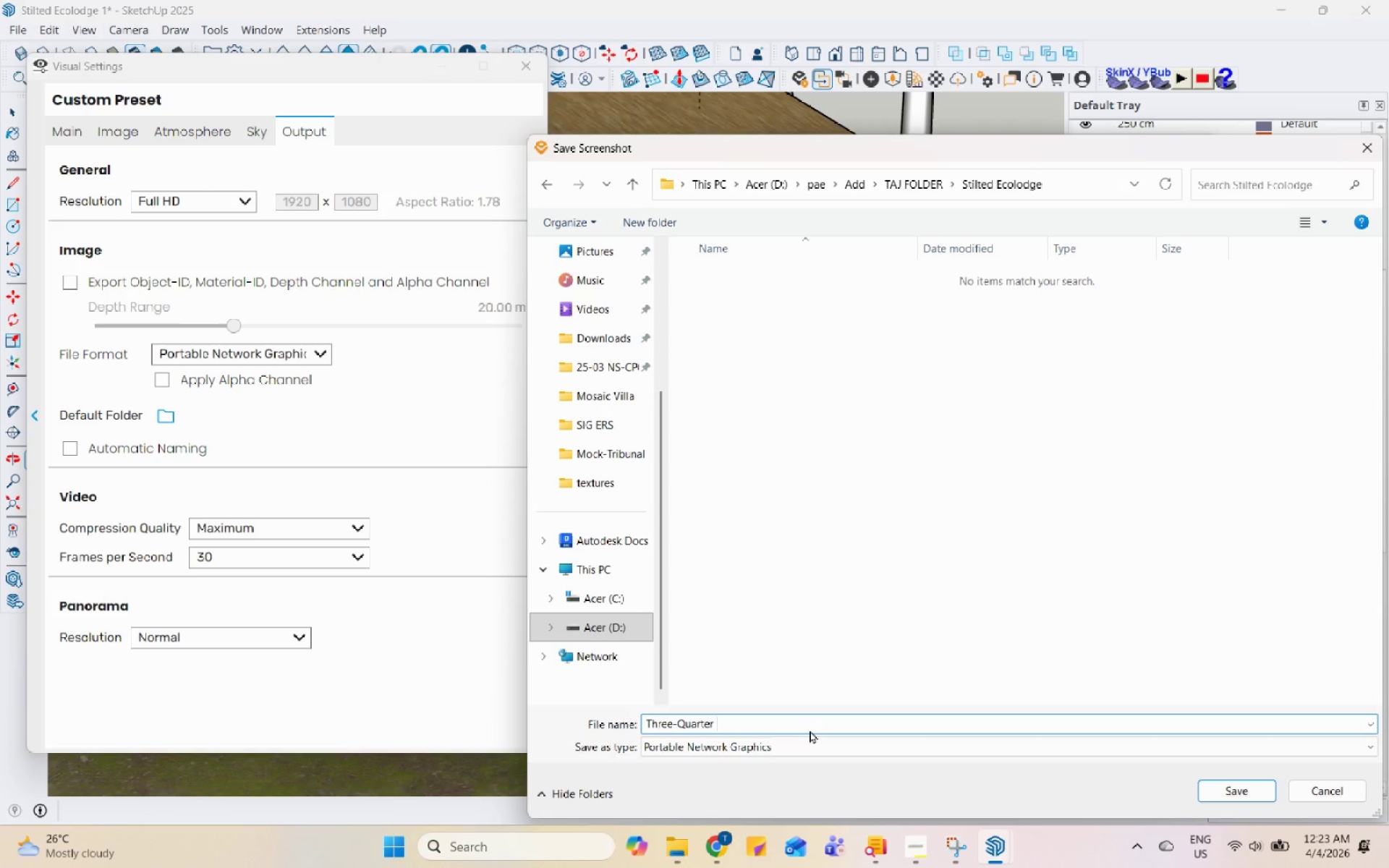 
key(Enter)
 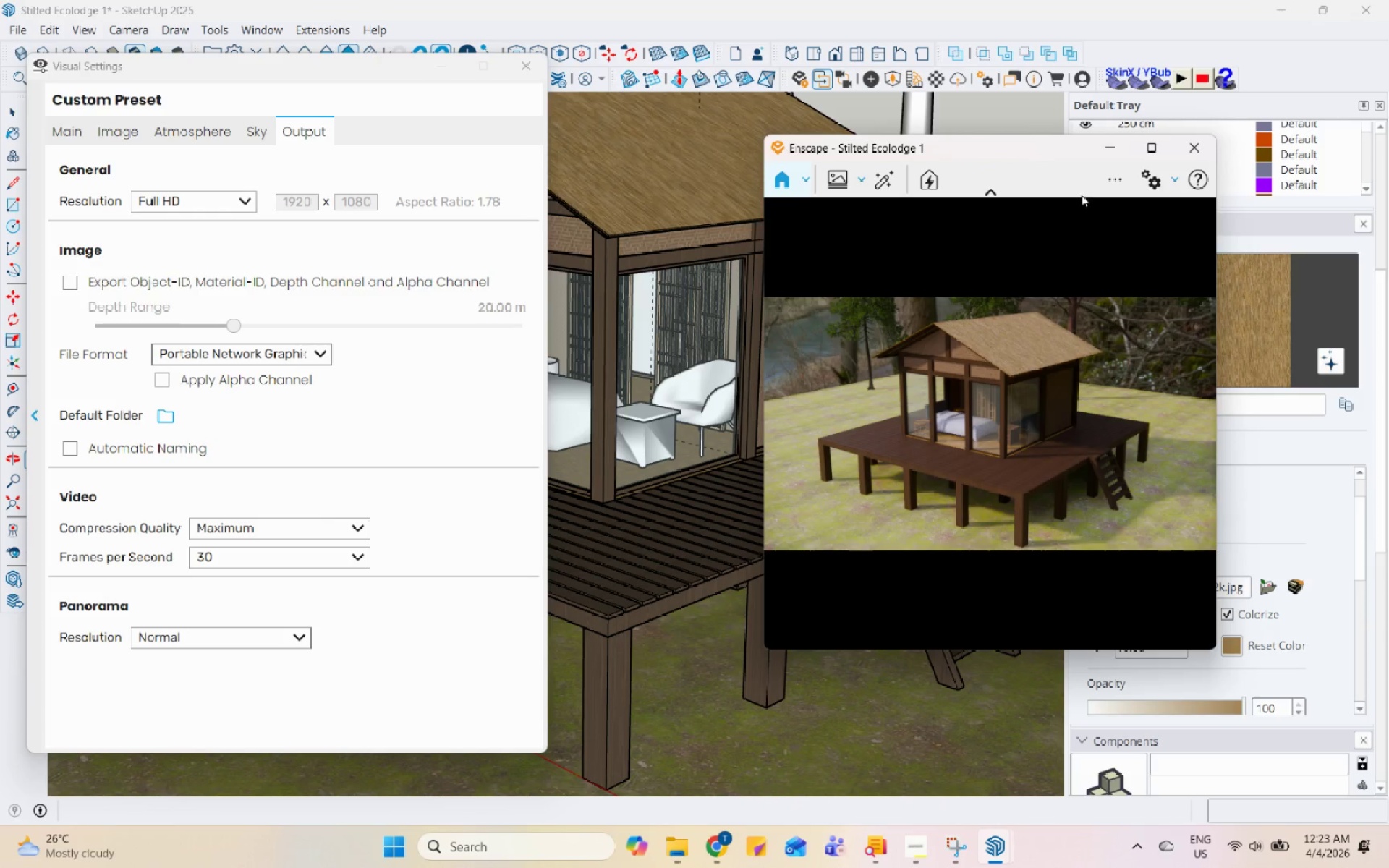 
wait(7.59)
 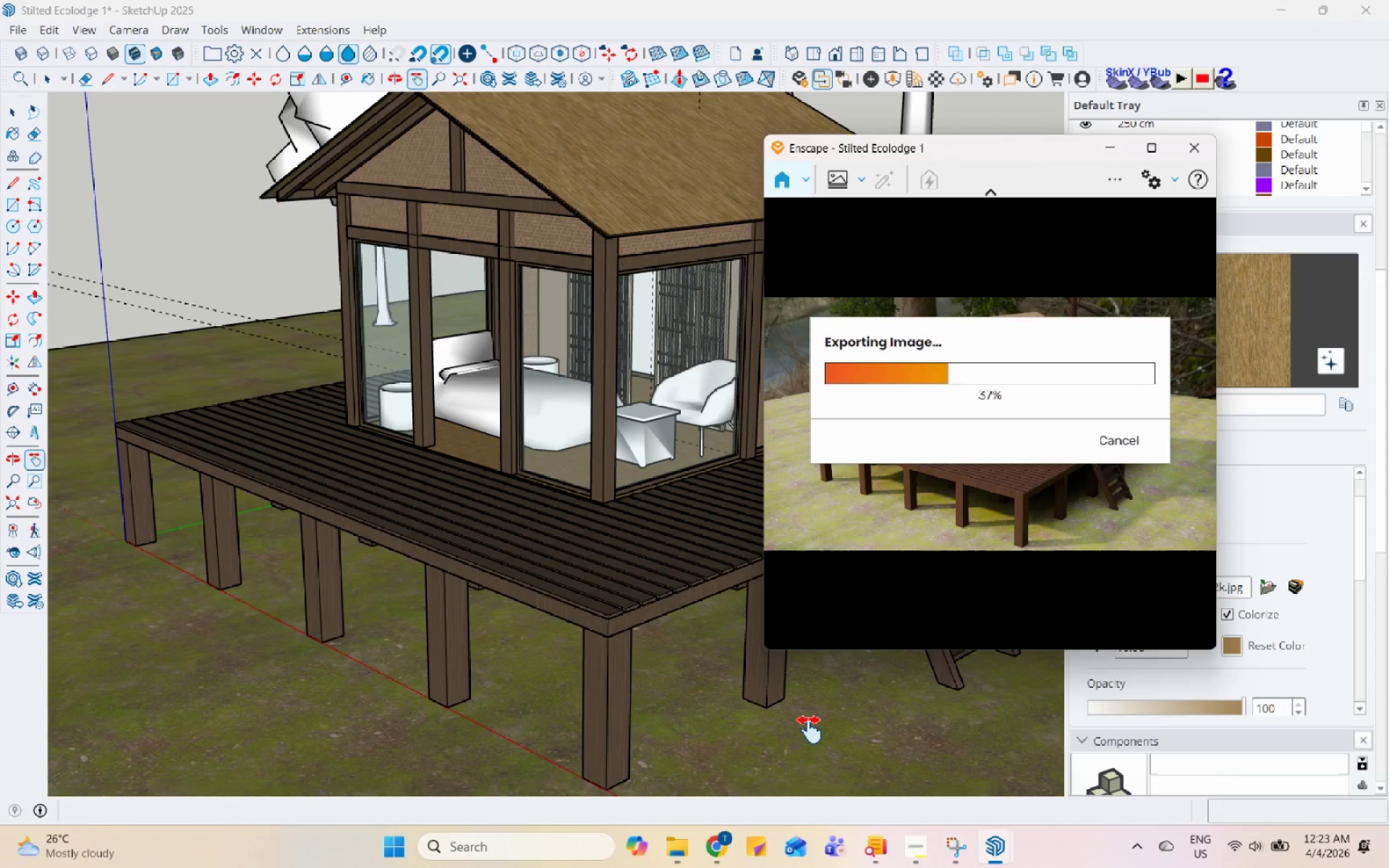 
left_click([59, 120])
 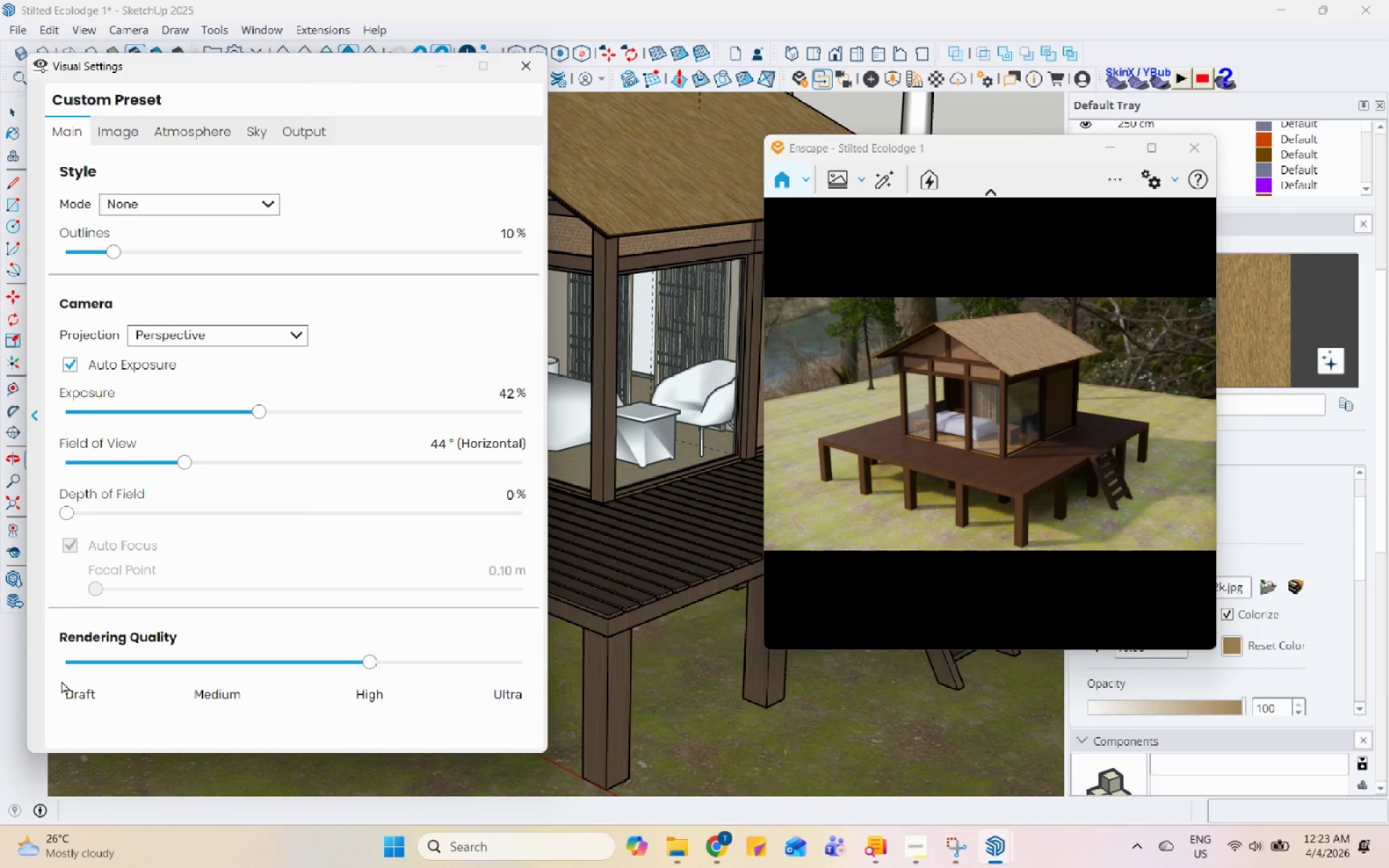 
left_click([69, 660])
 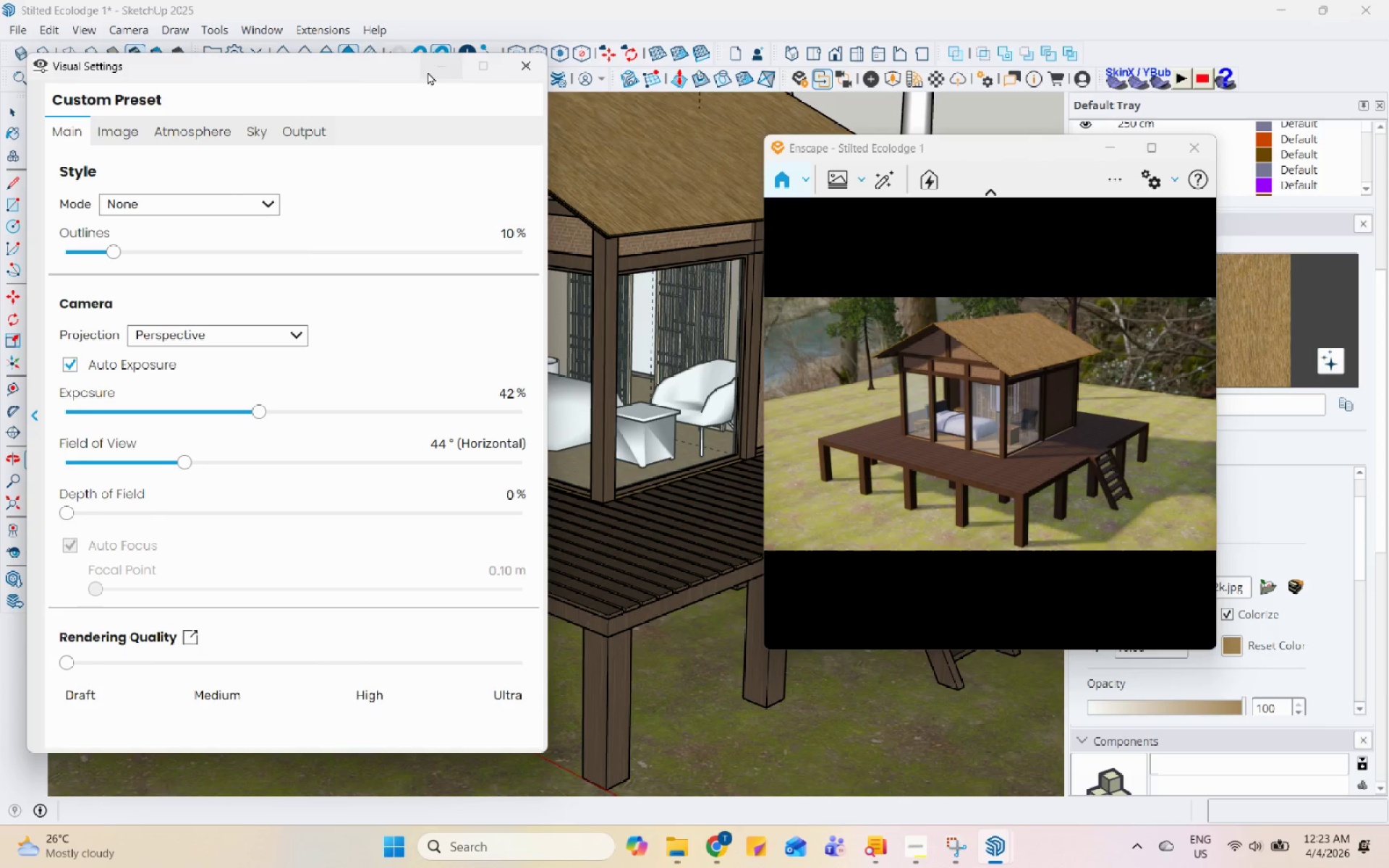 
left_click([432, 67])
 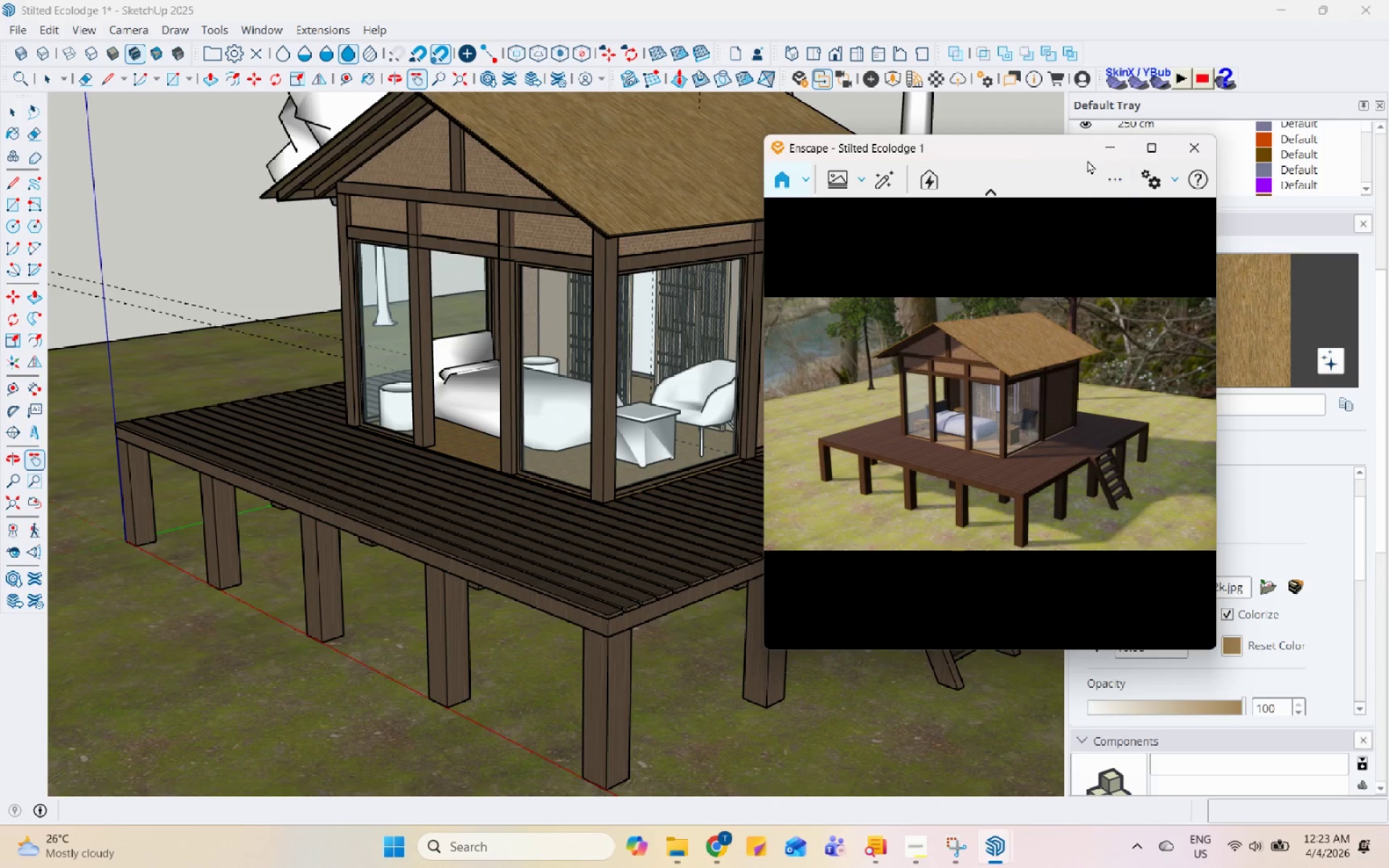 
left_click_drag(start_coordinate=[994, 150], to_coordinate=[1013, 174])
 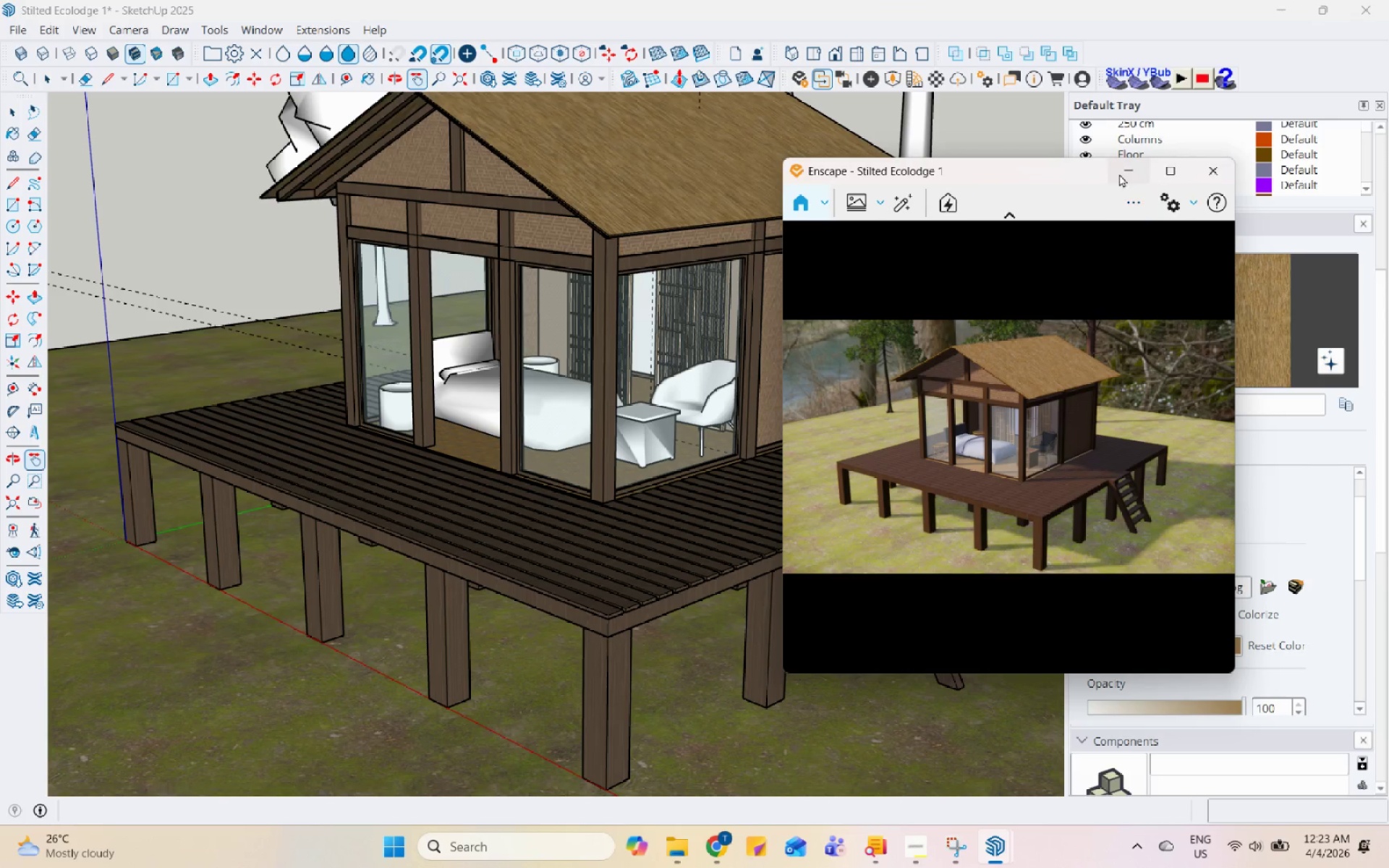 
left_click([1119, 170])
 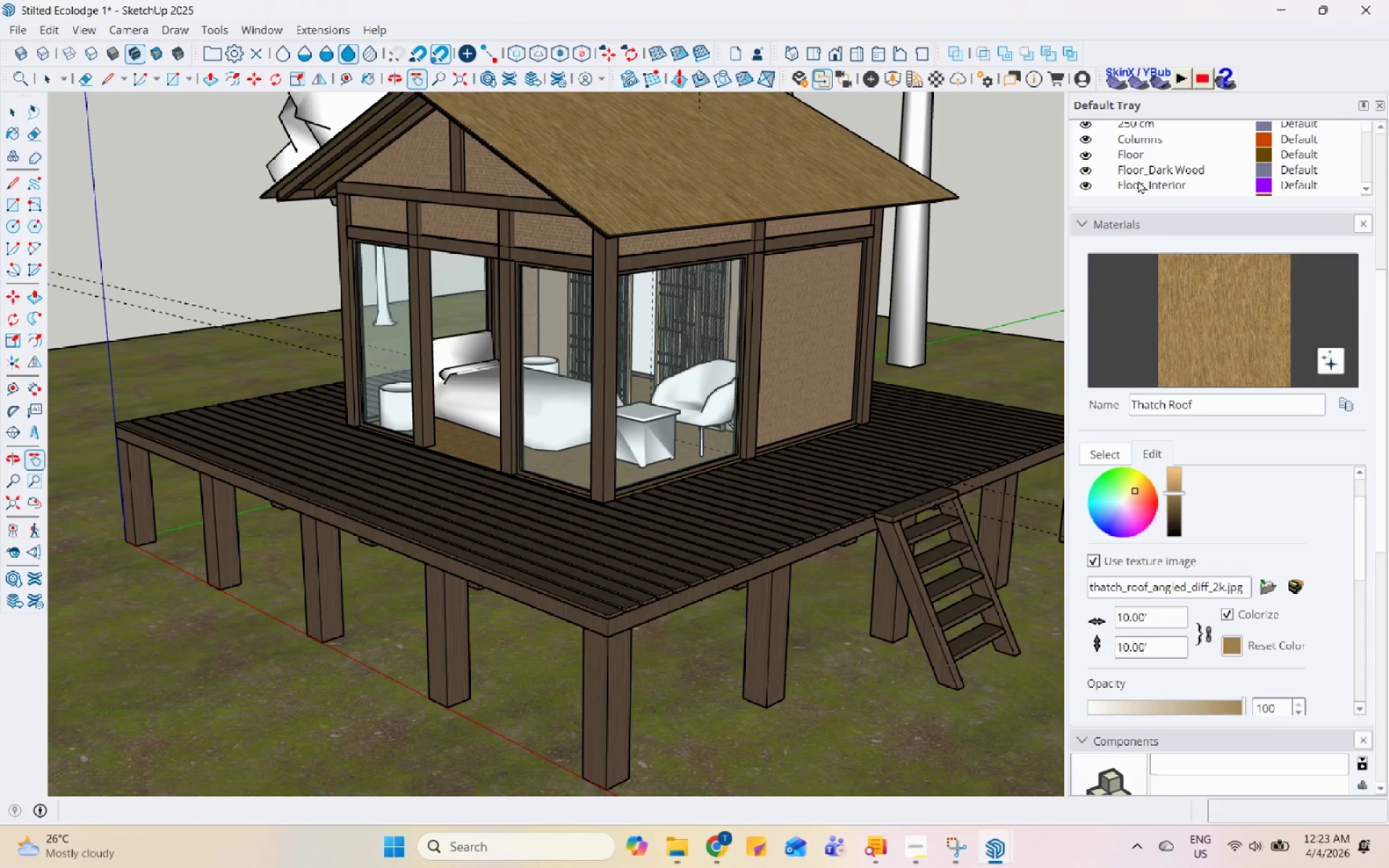 
scroll: coordinate [1140, 295], scroll_direction: up, amount: 6.0
 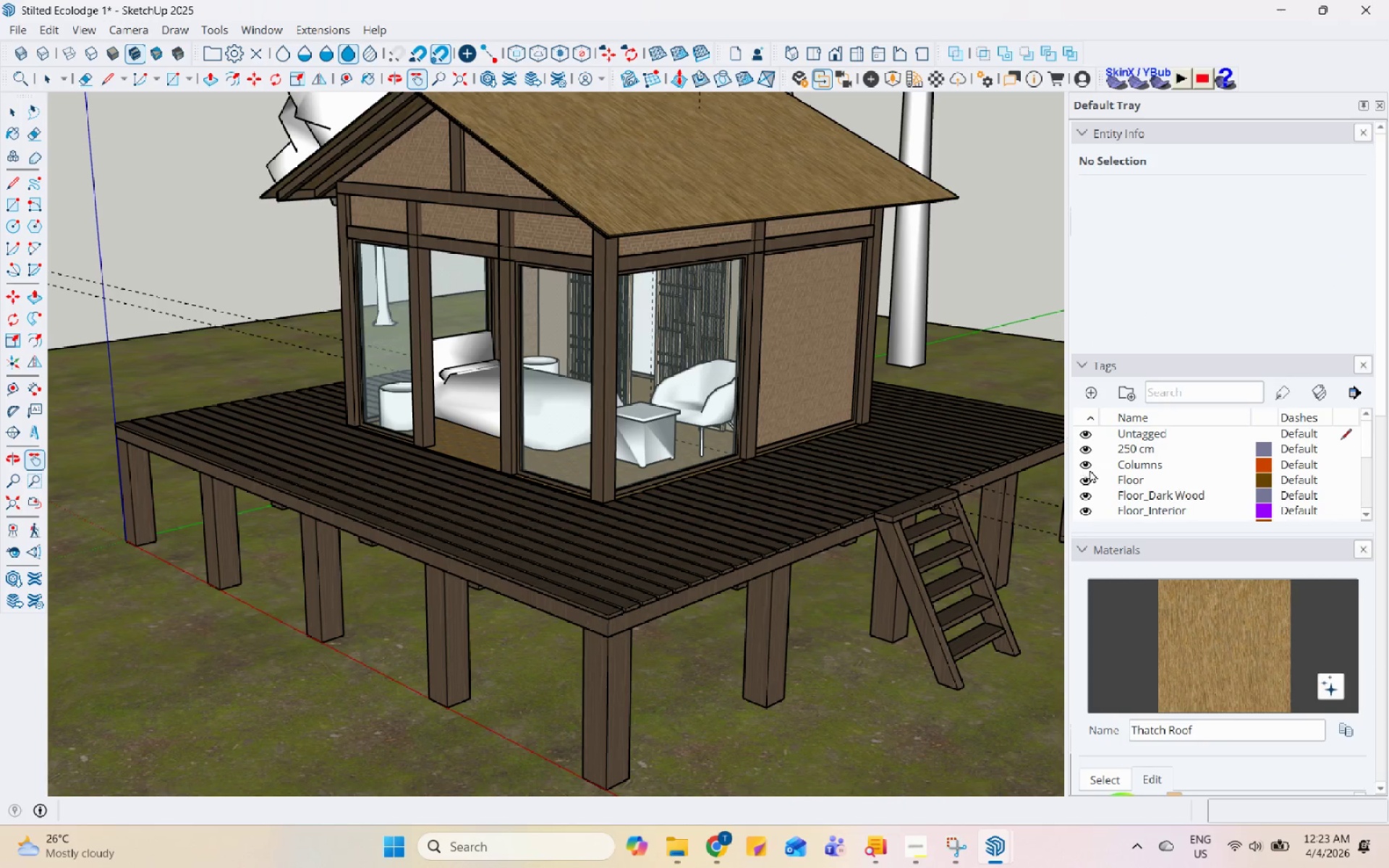 
scroll: coordinate [1090, 485], scroll_direction: down, amount: 2.0
 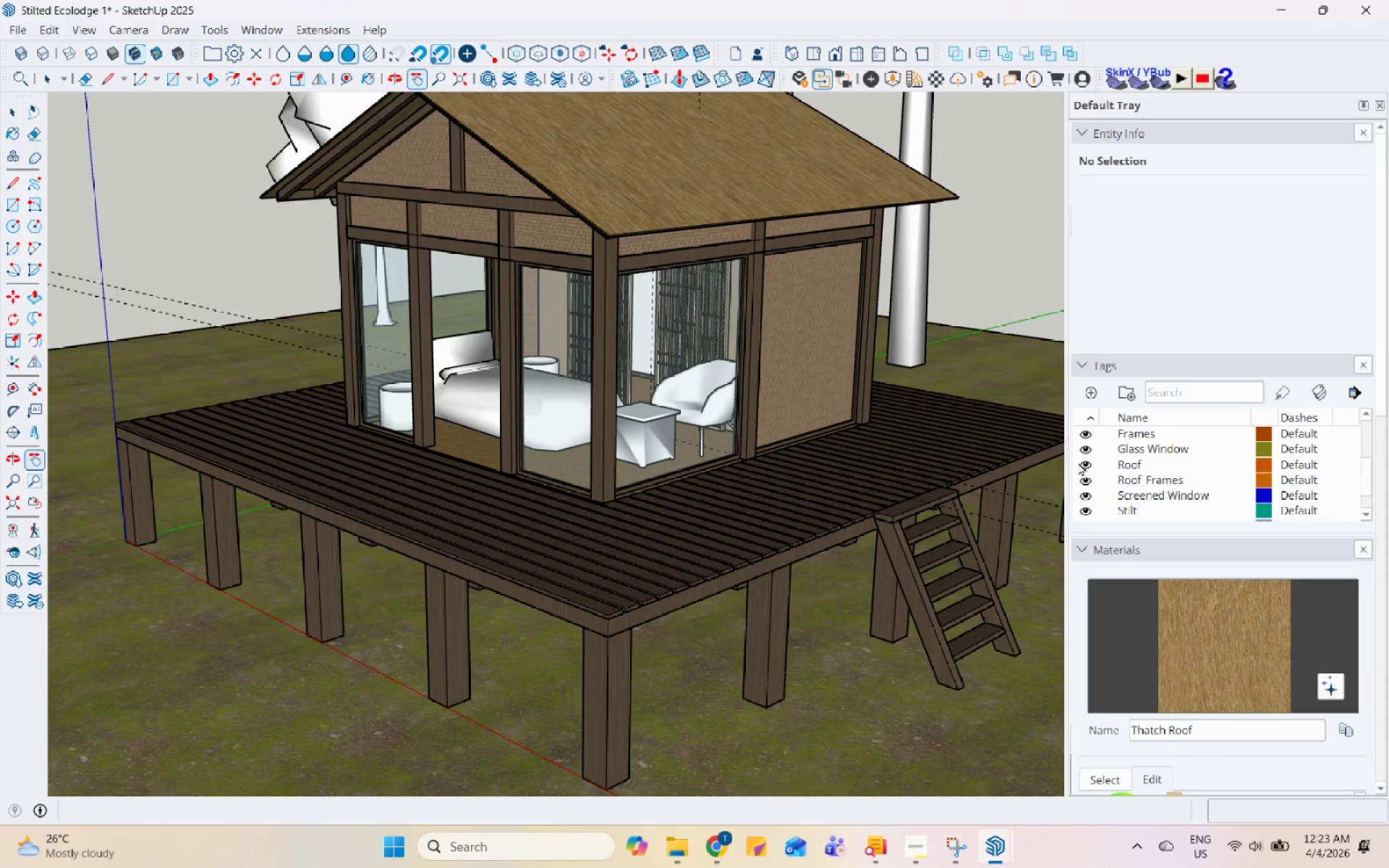 
left_click([1084, 459])
 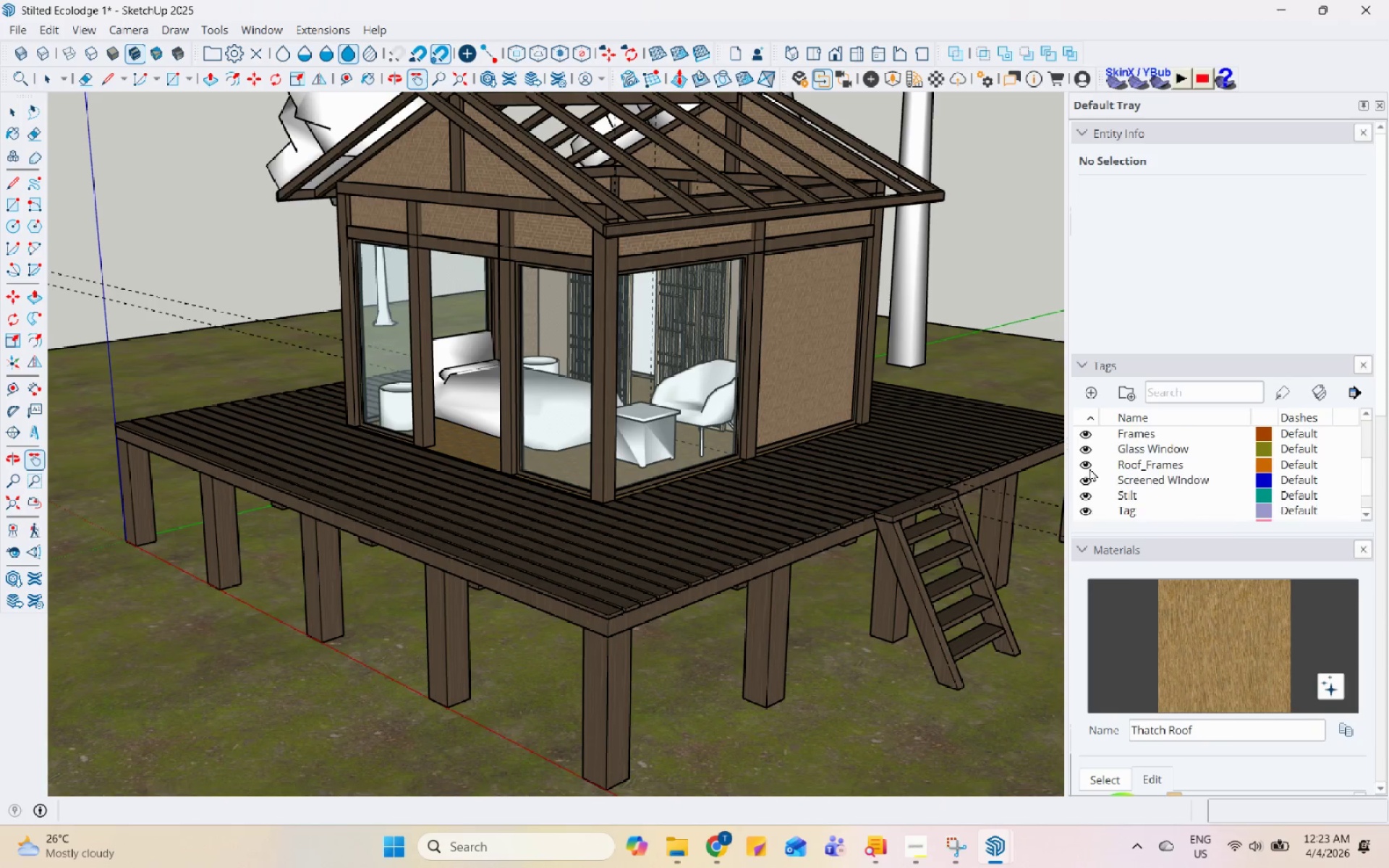 
left_click([1089, 462])
 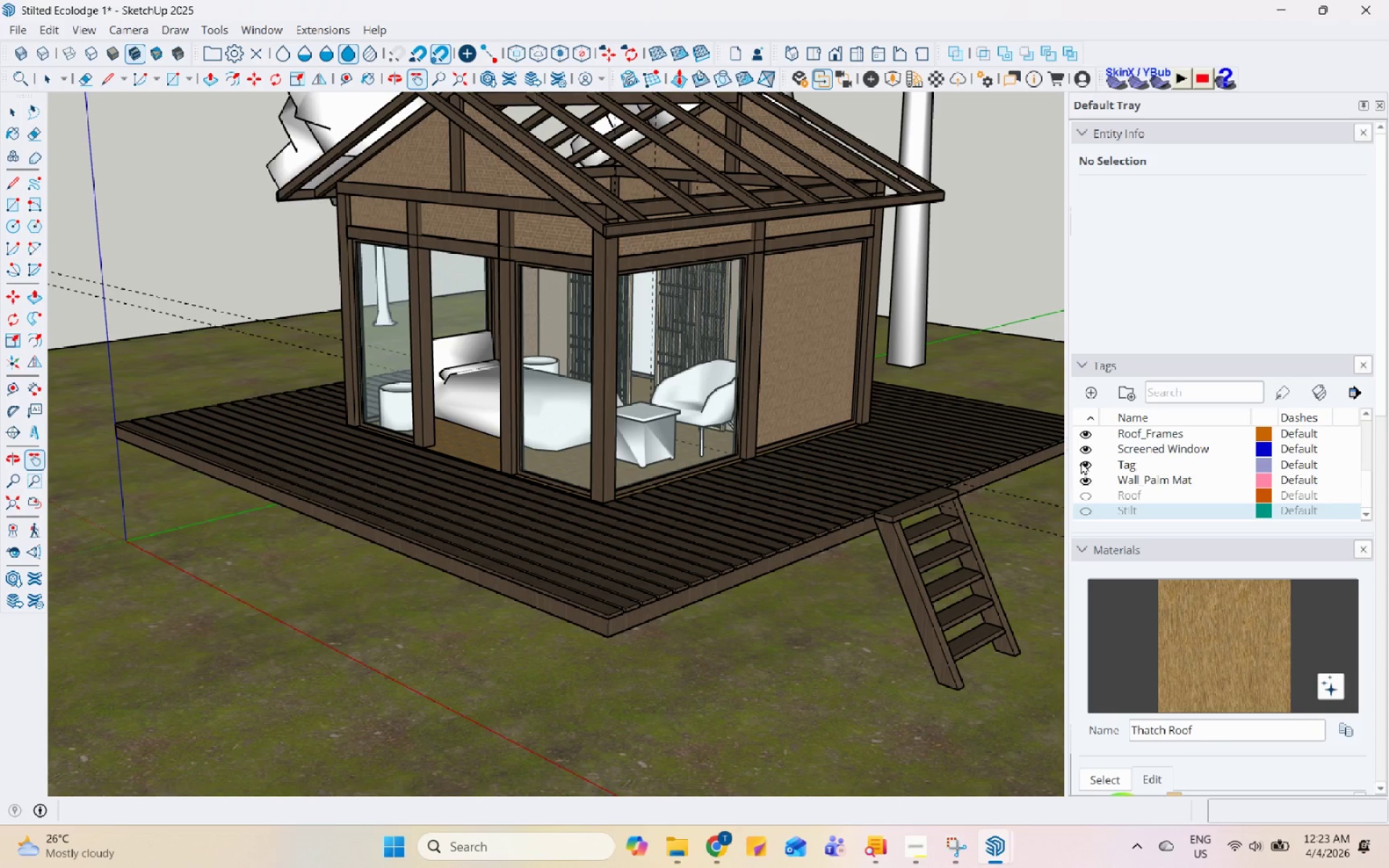 
left_click([1083, 435])
 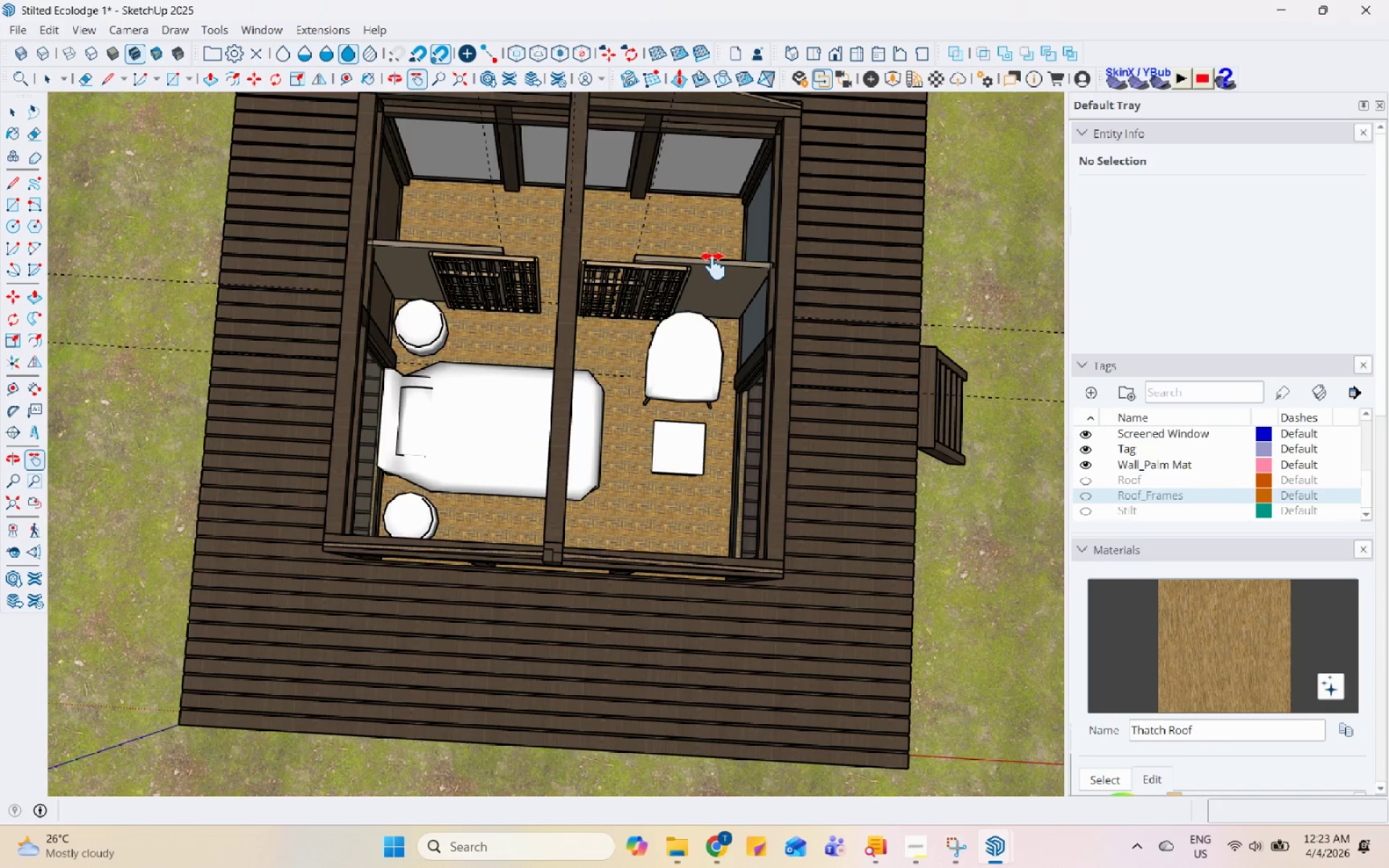 
scroll: coordinate [630, 205], scroll_direction: up, amount: 4.0
 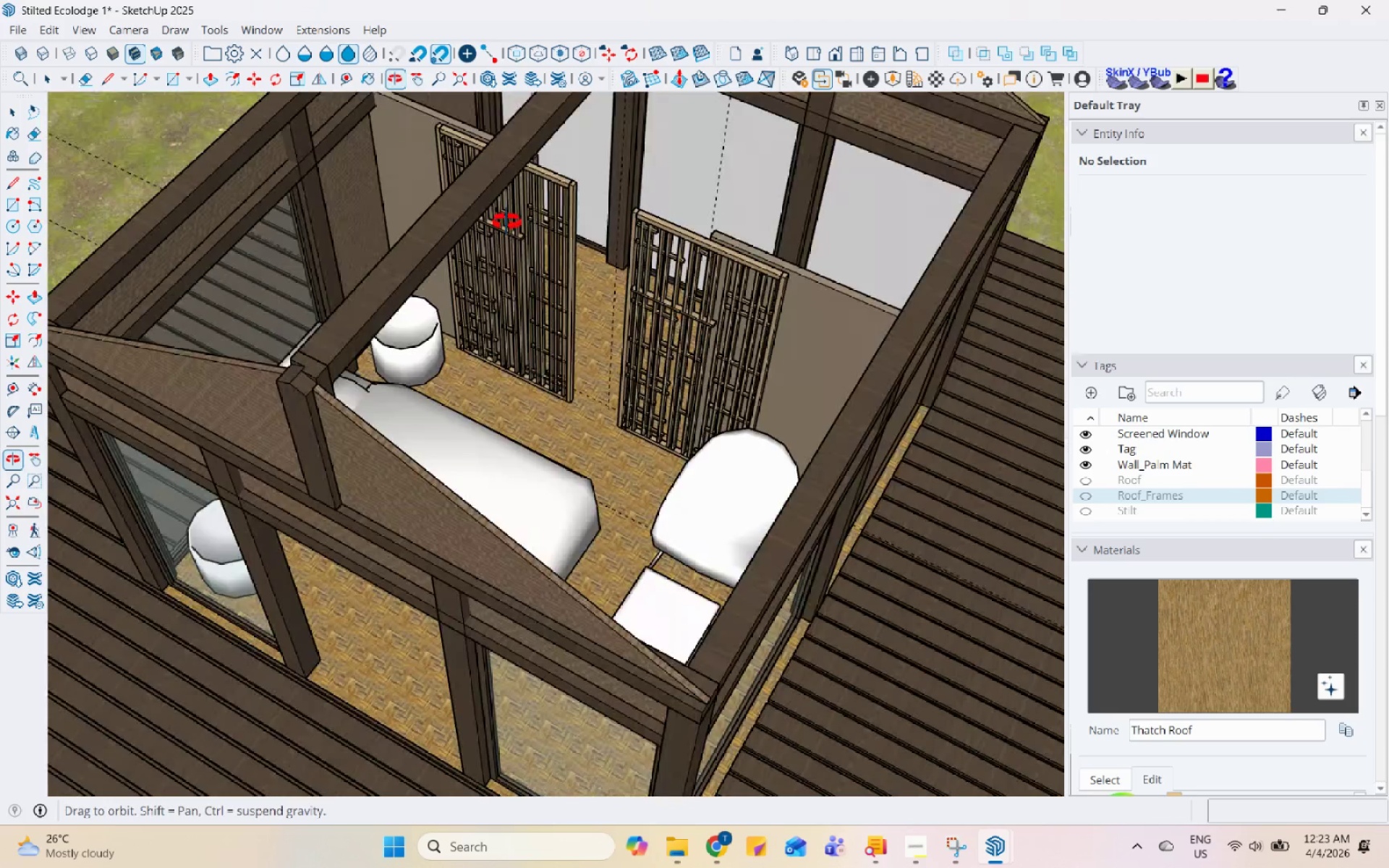 
scroll: coordinate [403, 697], scroll_direction: down, amount: 2.0
 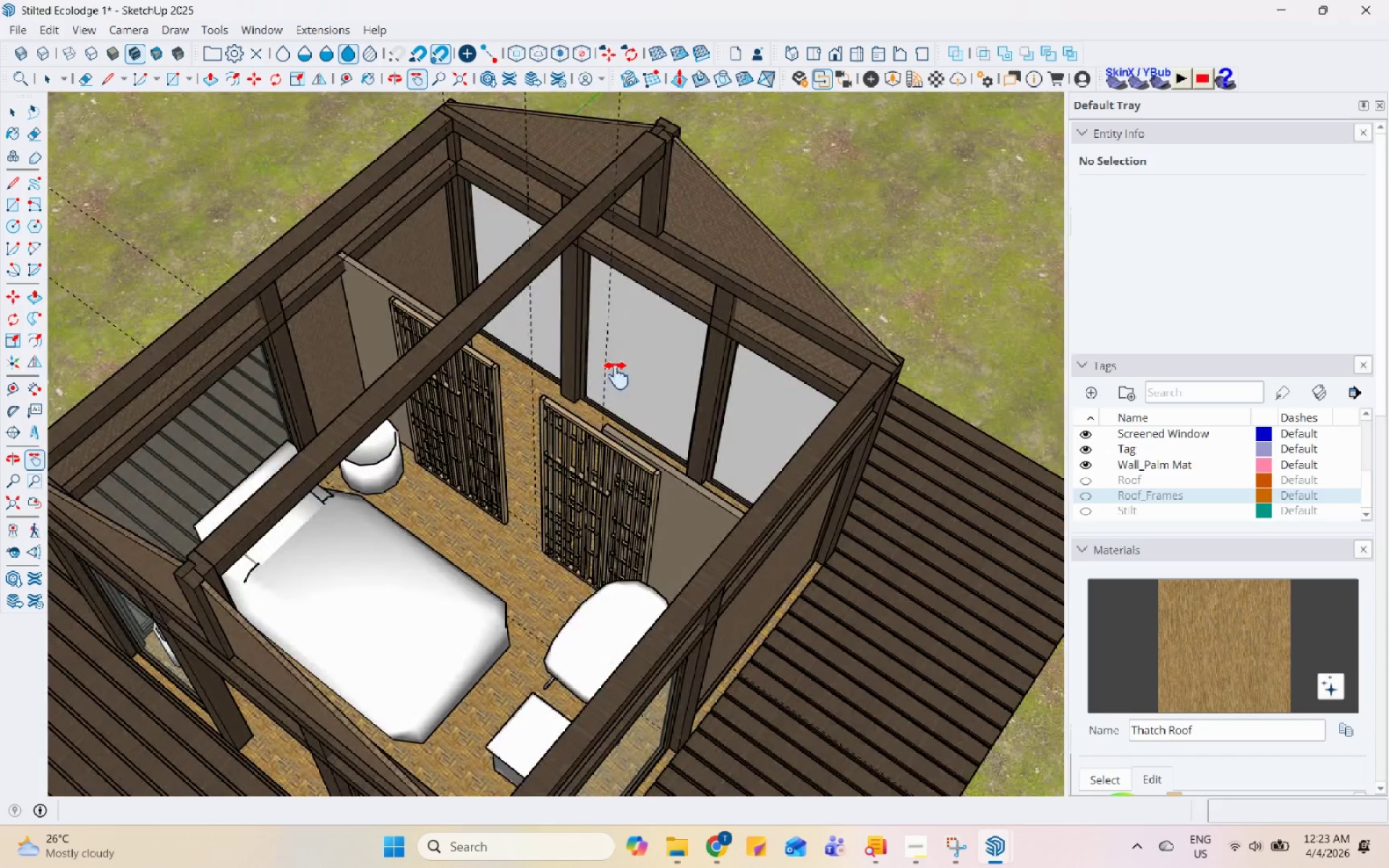 
scroll: coordinate [623, 417], scroll_direction: up, amount: 9.0
 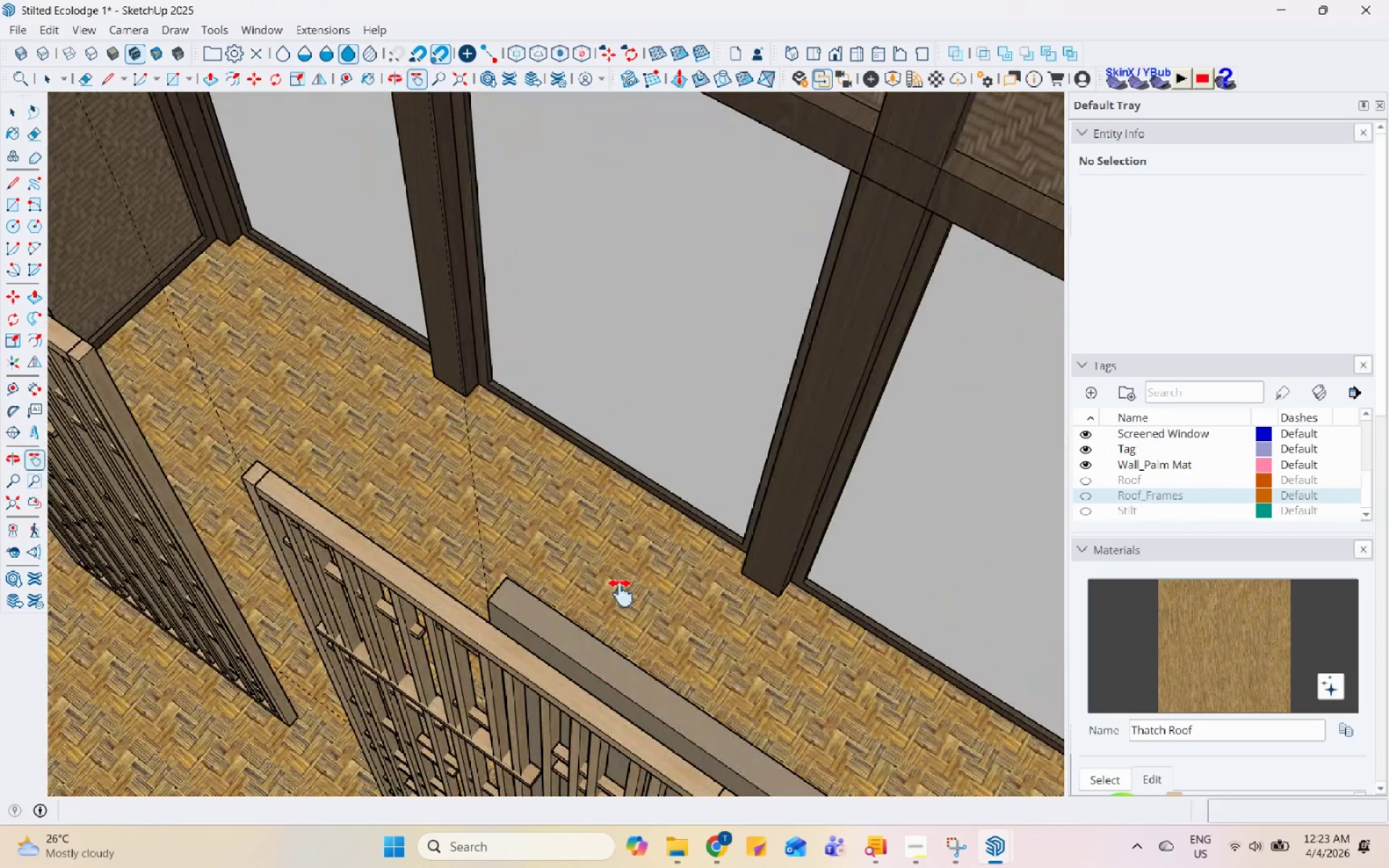 
scroll: coordinate [615, 450], scroll_direction: down, amount: 4.0
 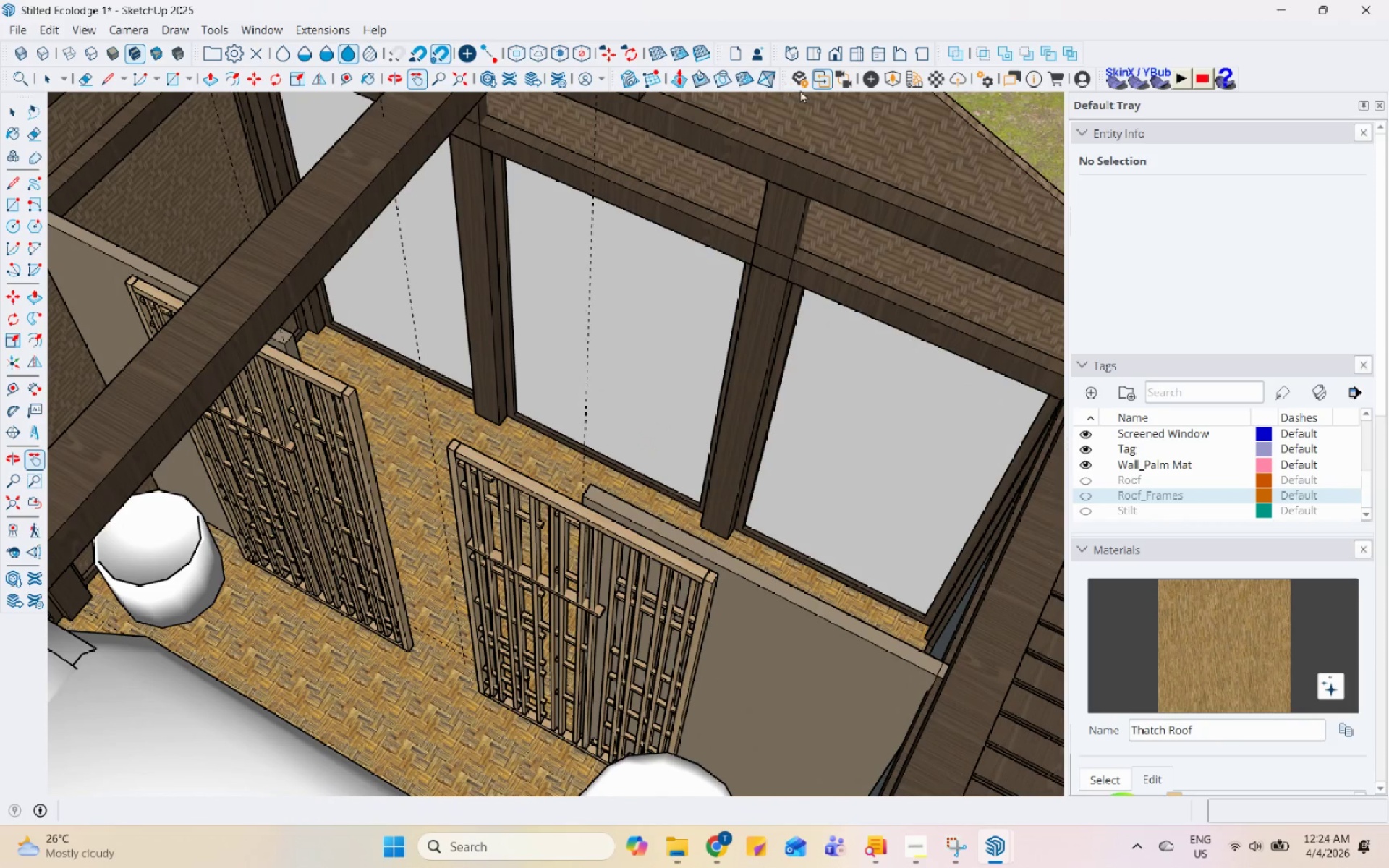 
left_click([890, 76])
 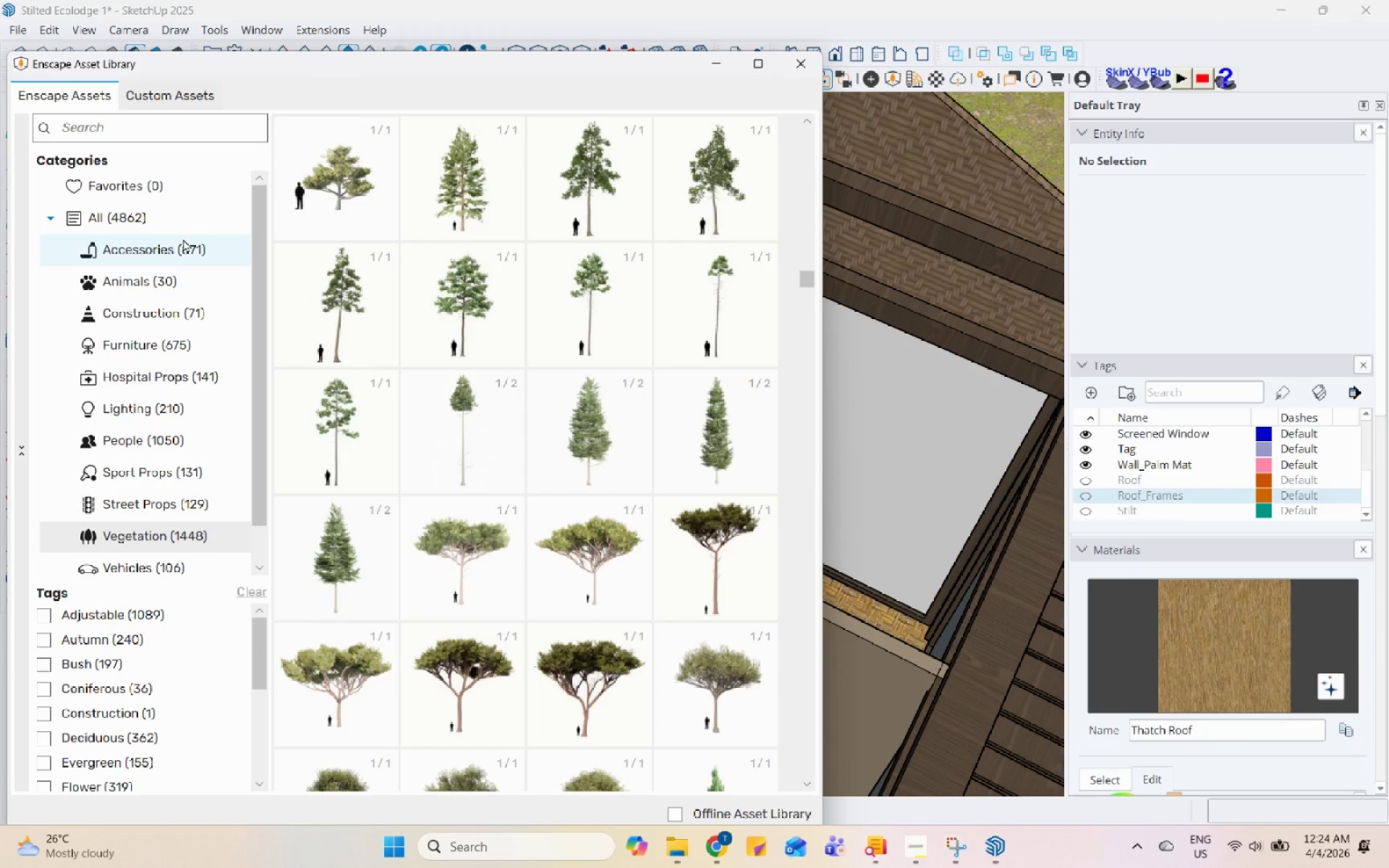 
left_click([189, 250])
 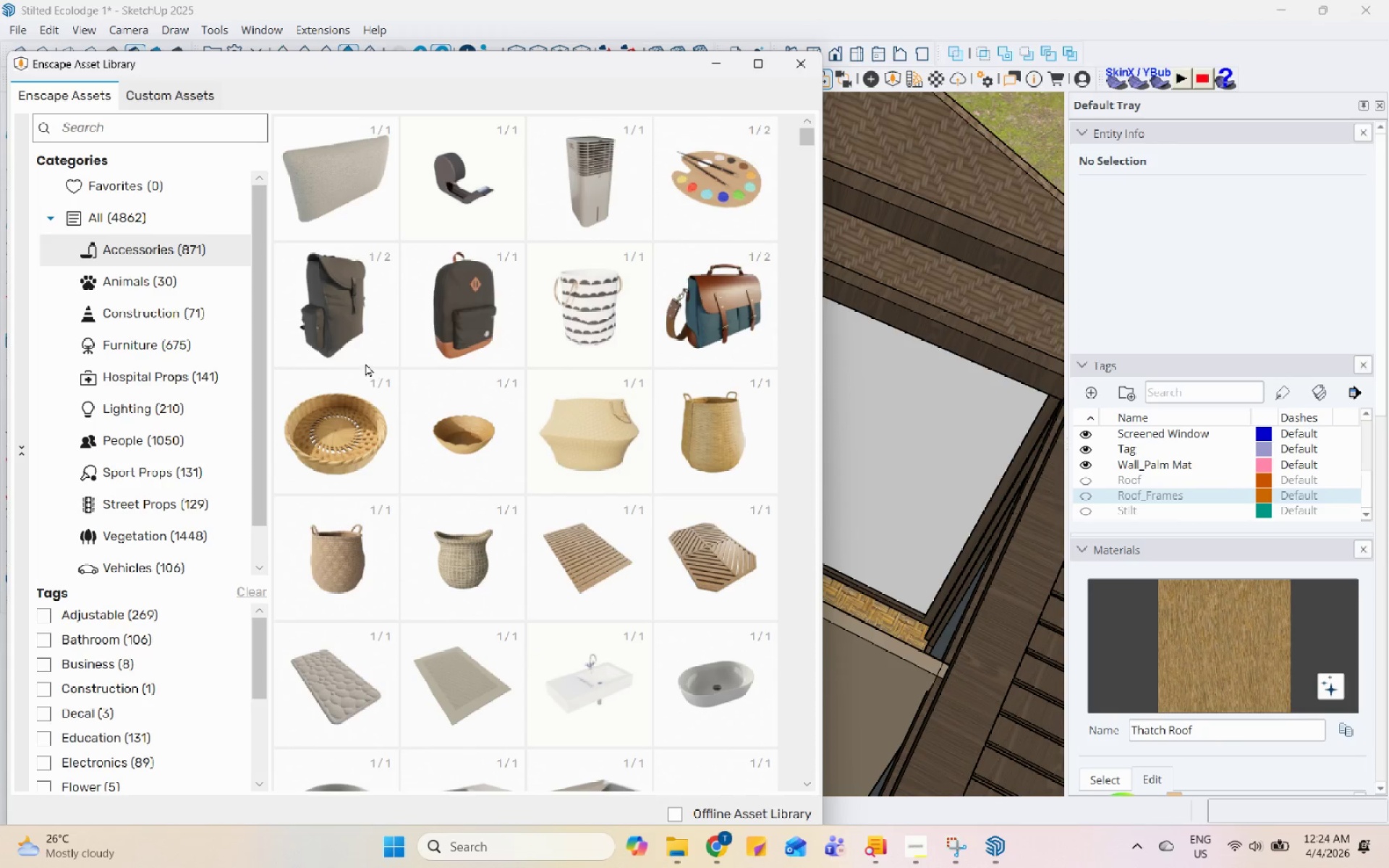 
scroll: coordinate [399, 403], scroll_direction: down, amount: 3.0
 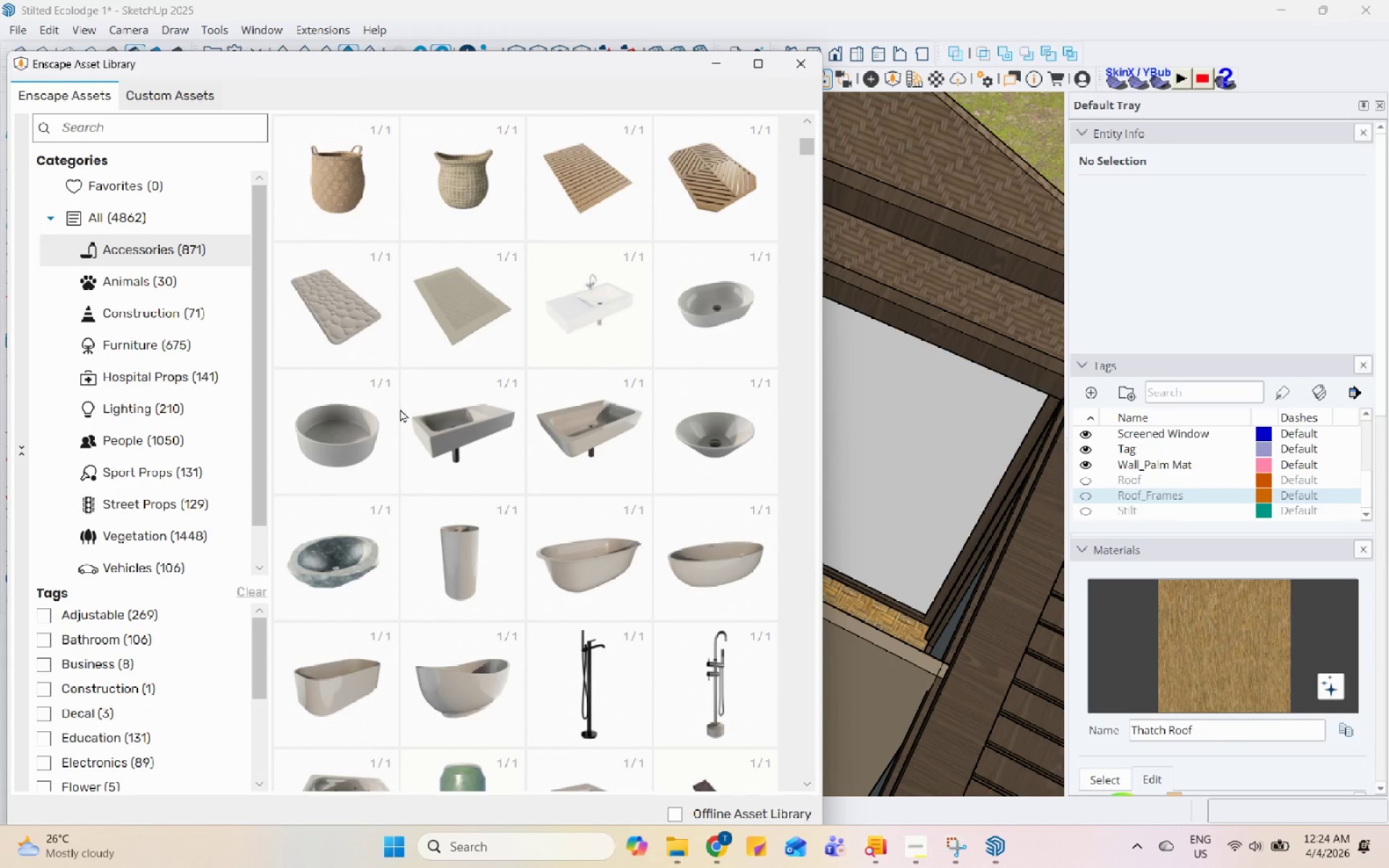 
left_click([468, 600])
 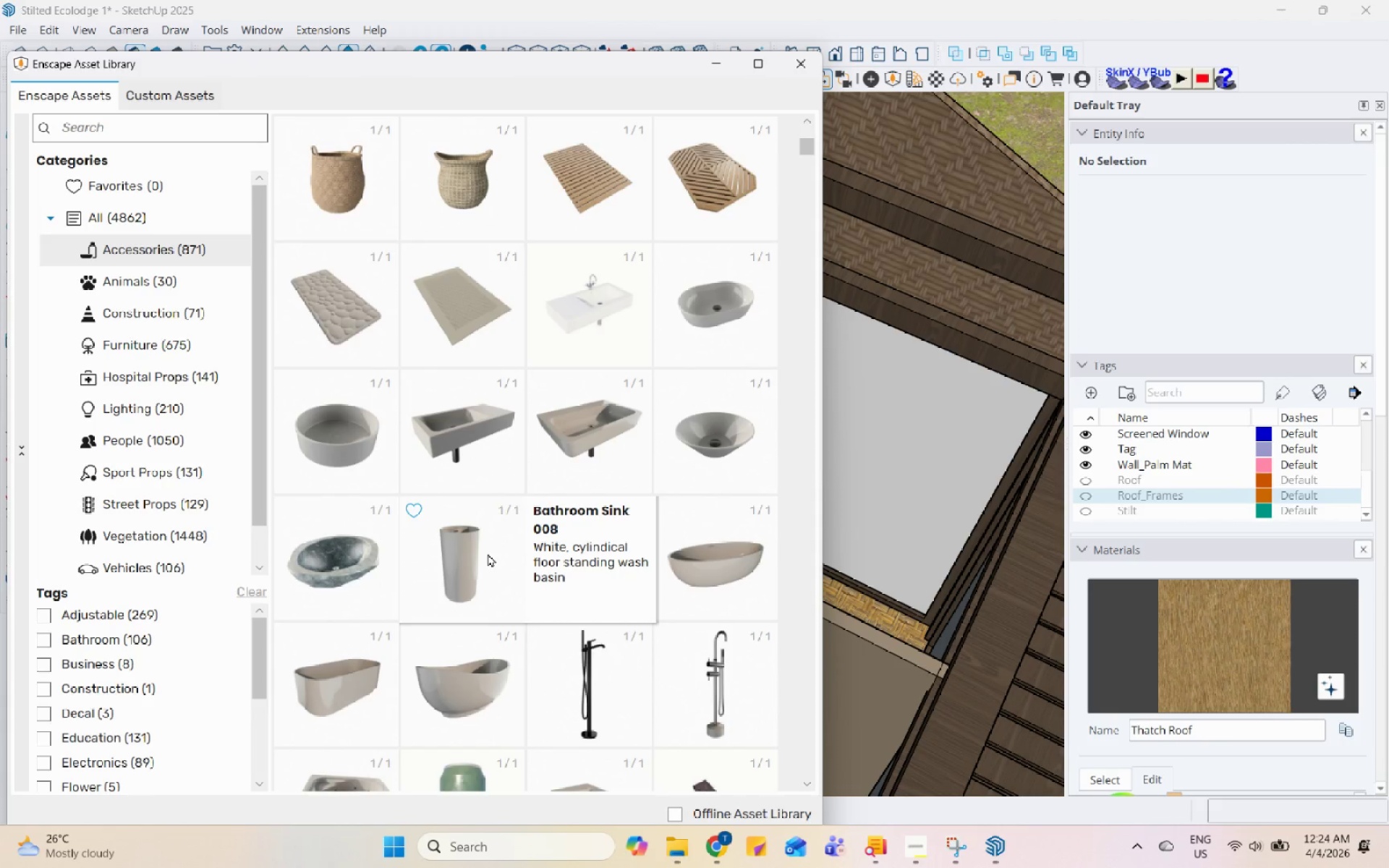 
scroll: coordinate [488, 553], scroll_direction: none, amount: 0.0
 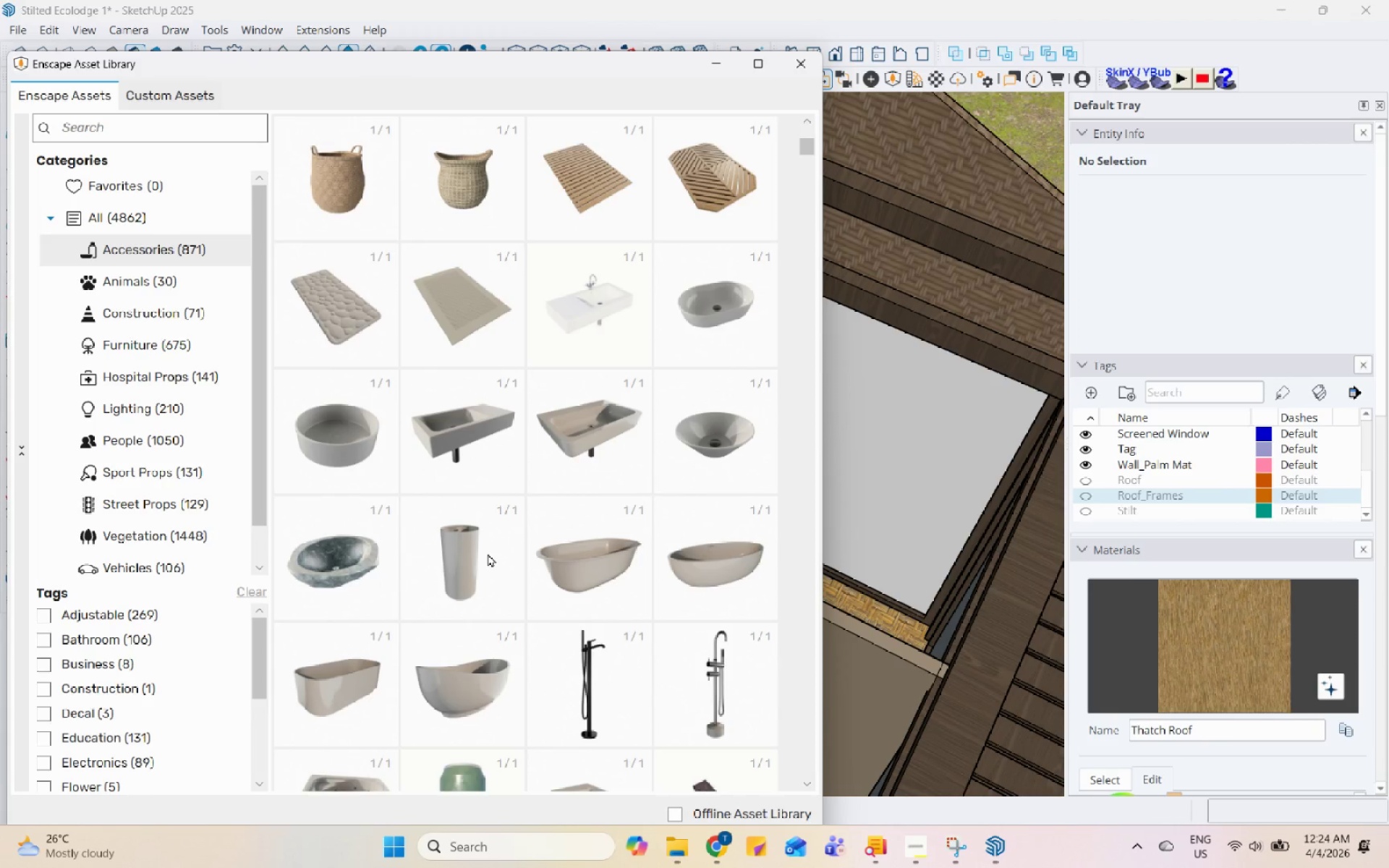 
scroll: coordinate [488, 553], scroll_direction: up, amount: 2.0
 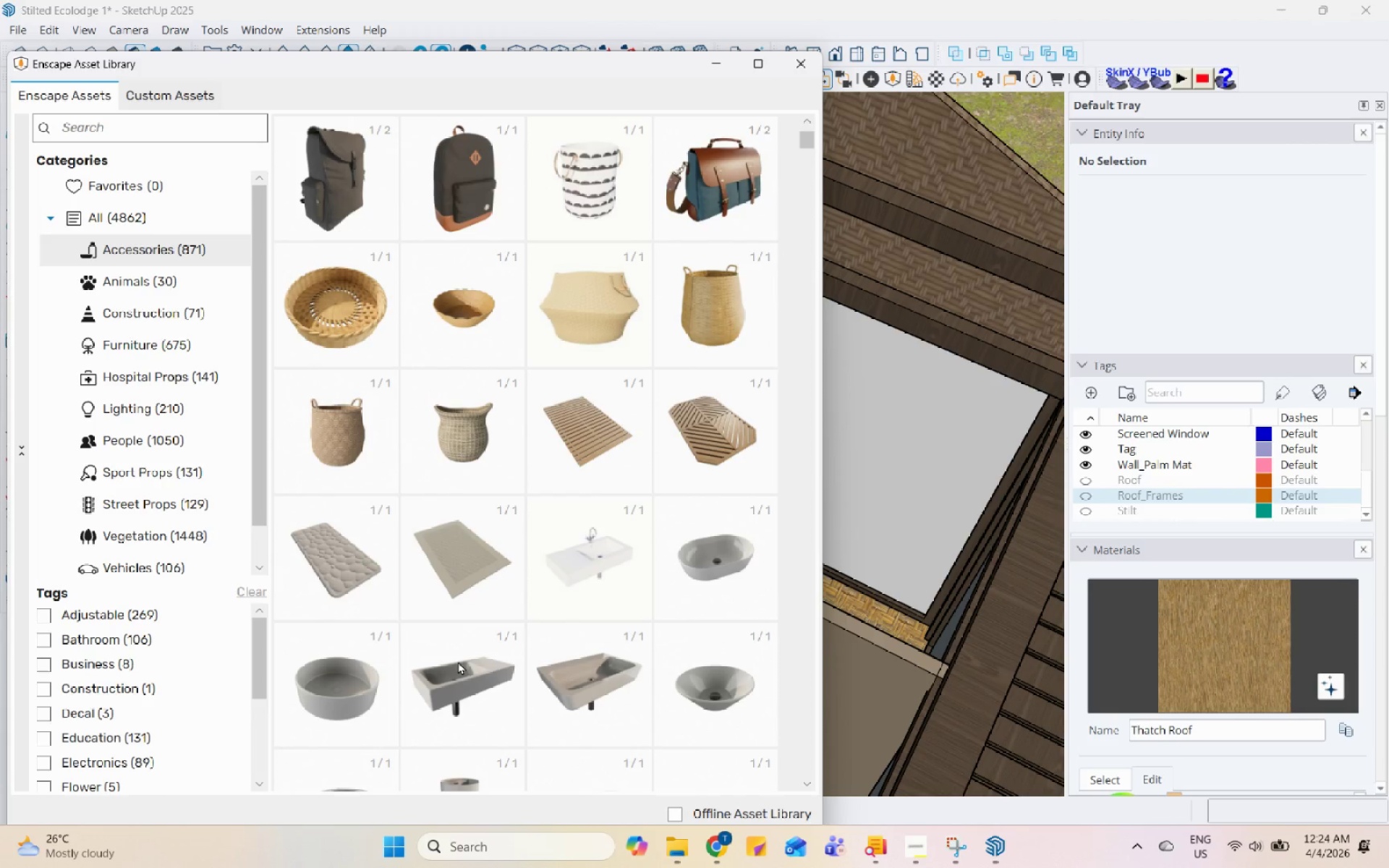 
scroll: coordinate [456, 677], scroll_direction: down, amount: 1.0
 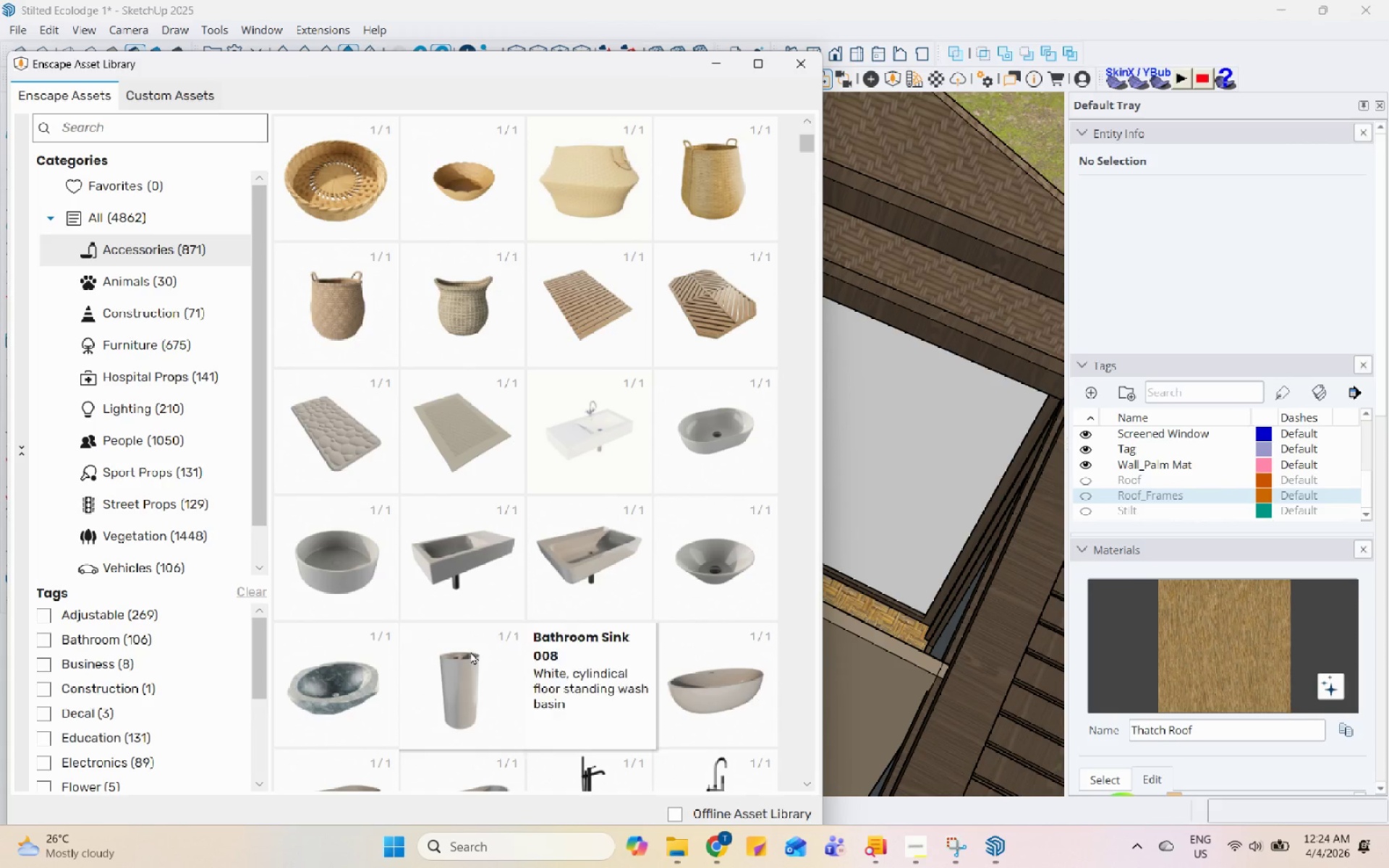 
double_click([471, 652])
 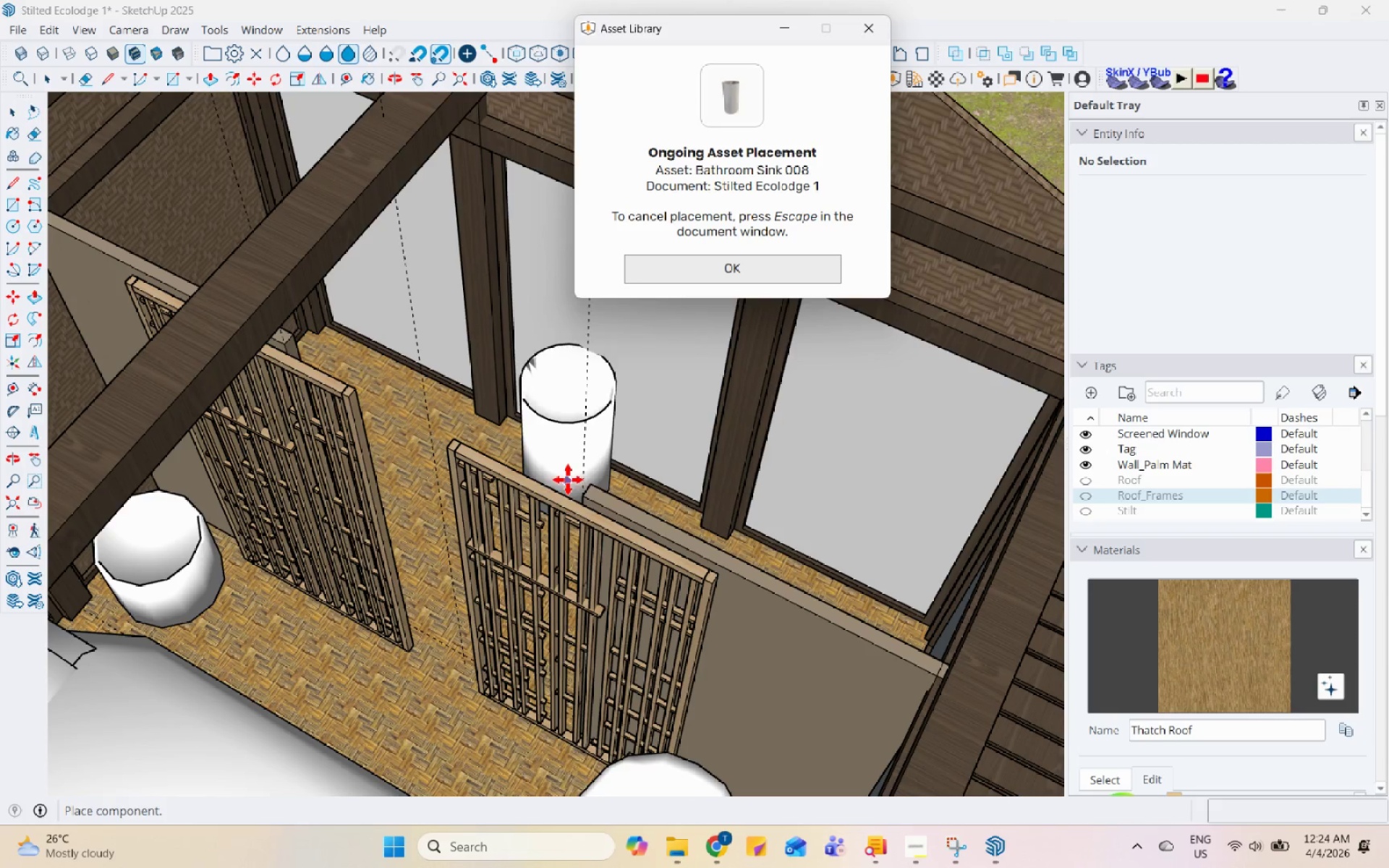 
scroll: coordinate [590, 456], scroll_direction: up, amount: 1.0
 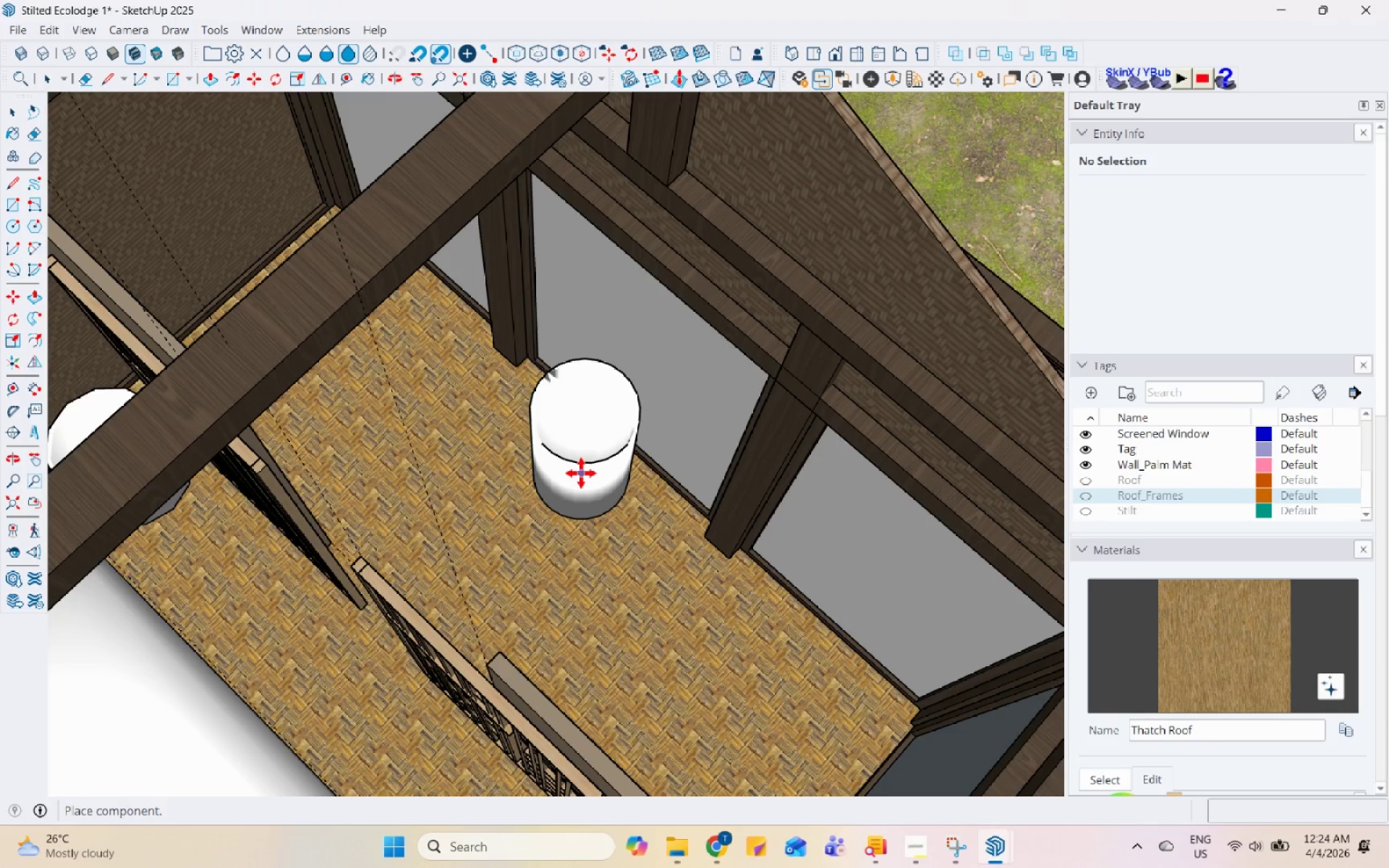 
left_click([585, 476])
 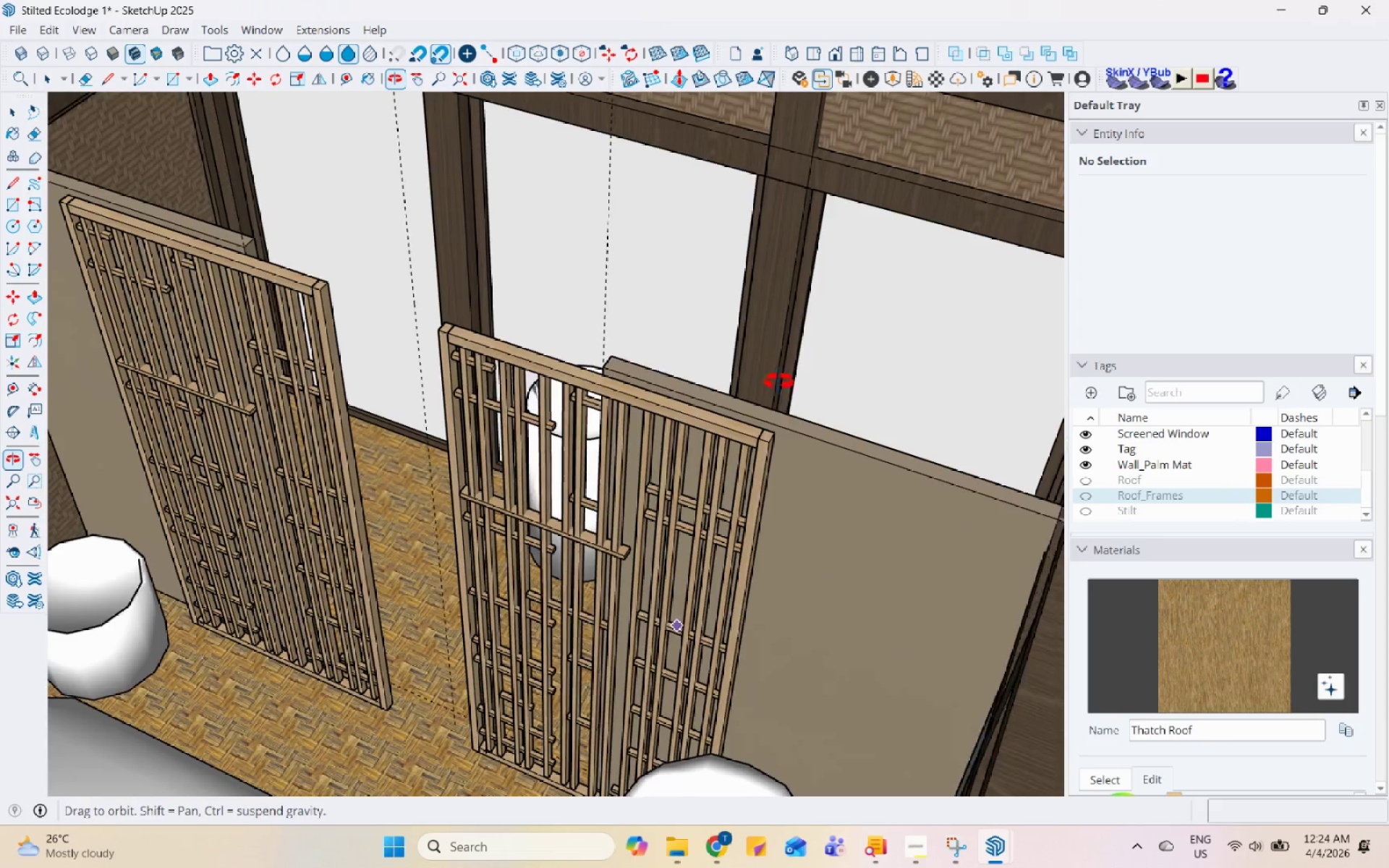 
scroll: coordinate [666, 510], scroll_direction: down, amount: 3.0
 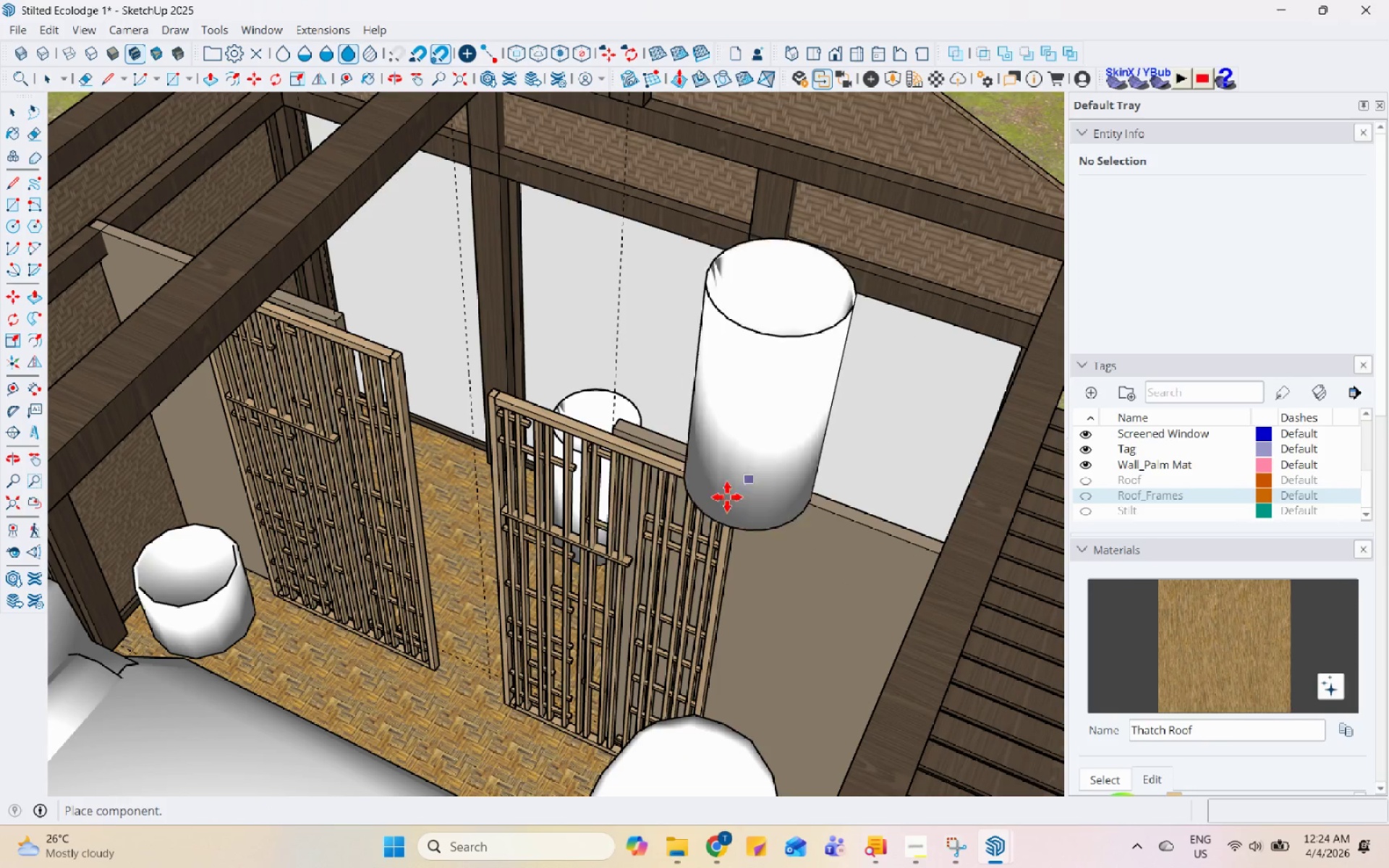 
key(Escape)
 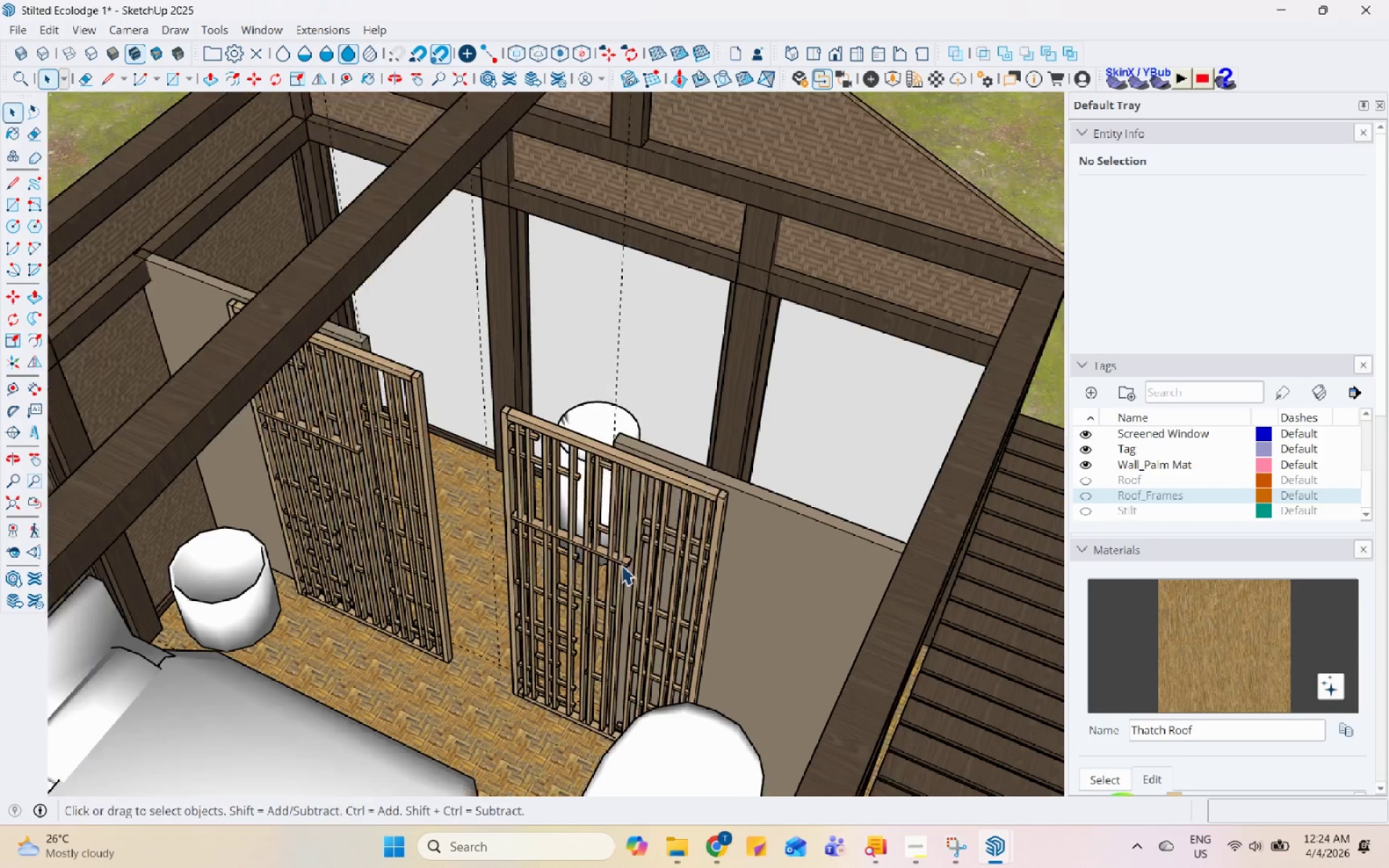 
scroll: coordinate [621, 565], scroll_direction: down, amount: 3.0
 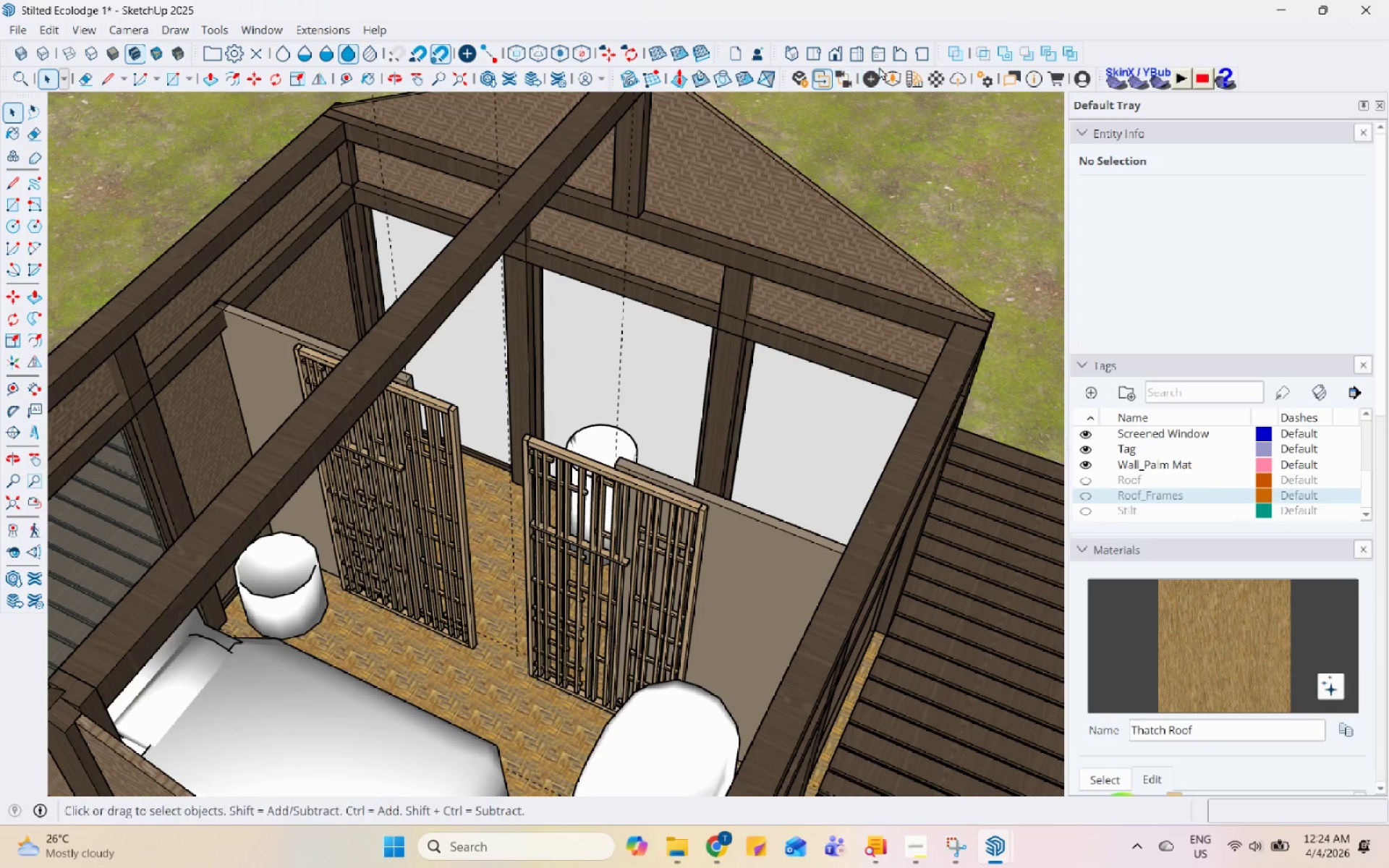 
left_click([896, 69])
 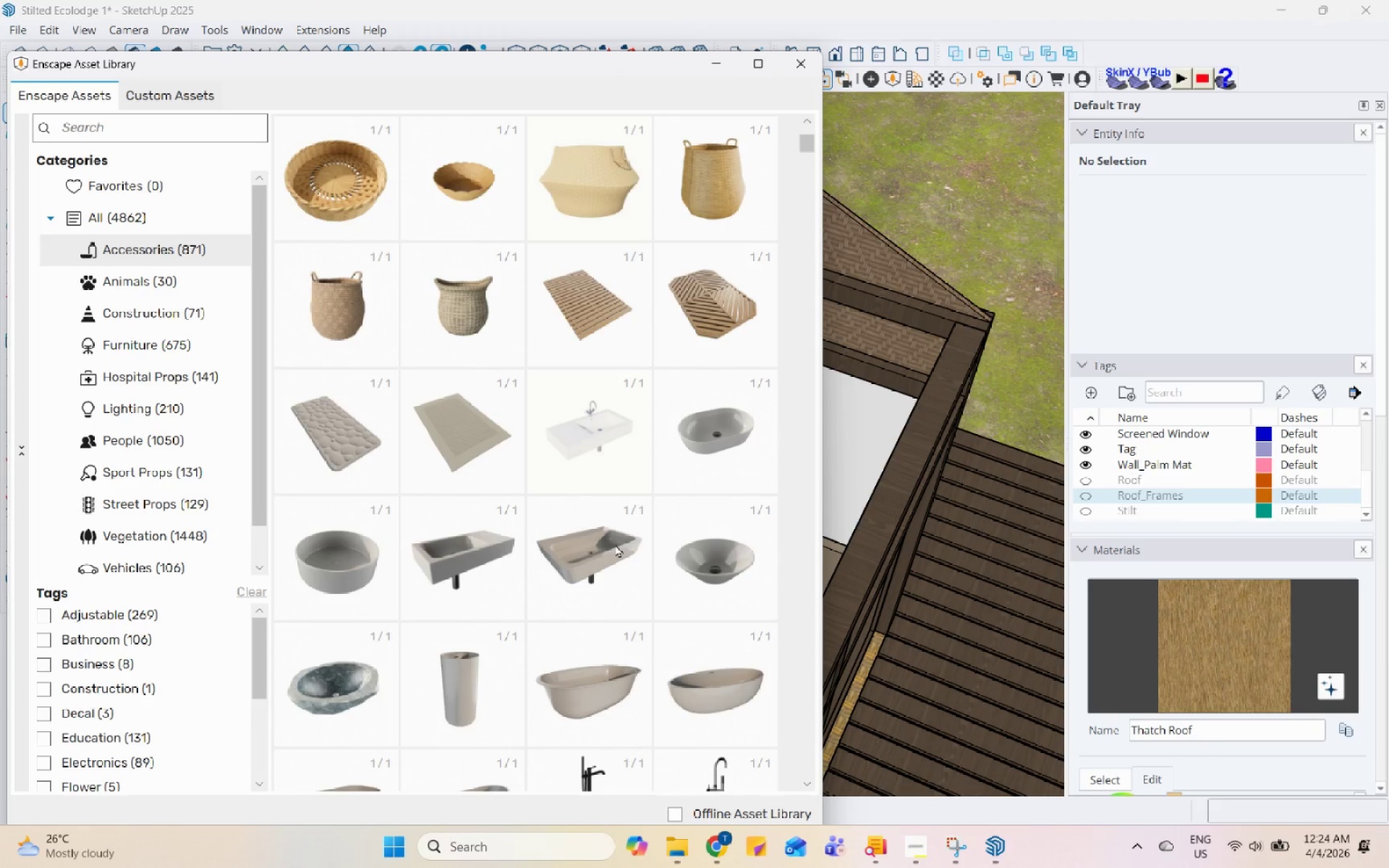 
scroll: coordinate [617, 543], scroll_direction: down, amount: 60.0
 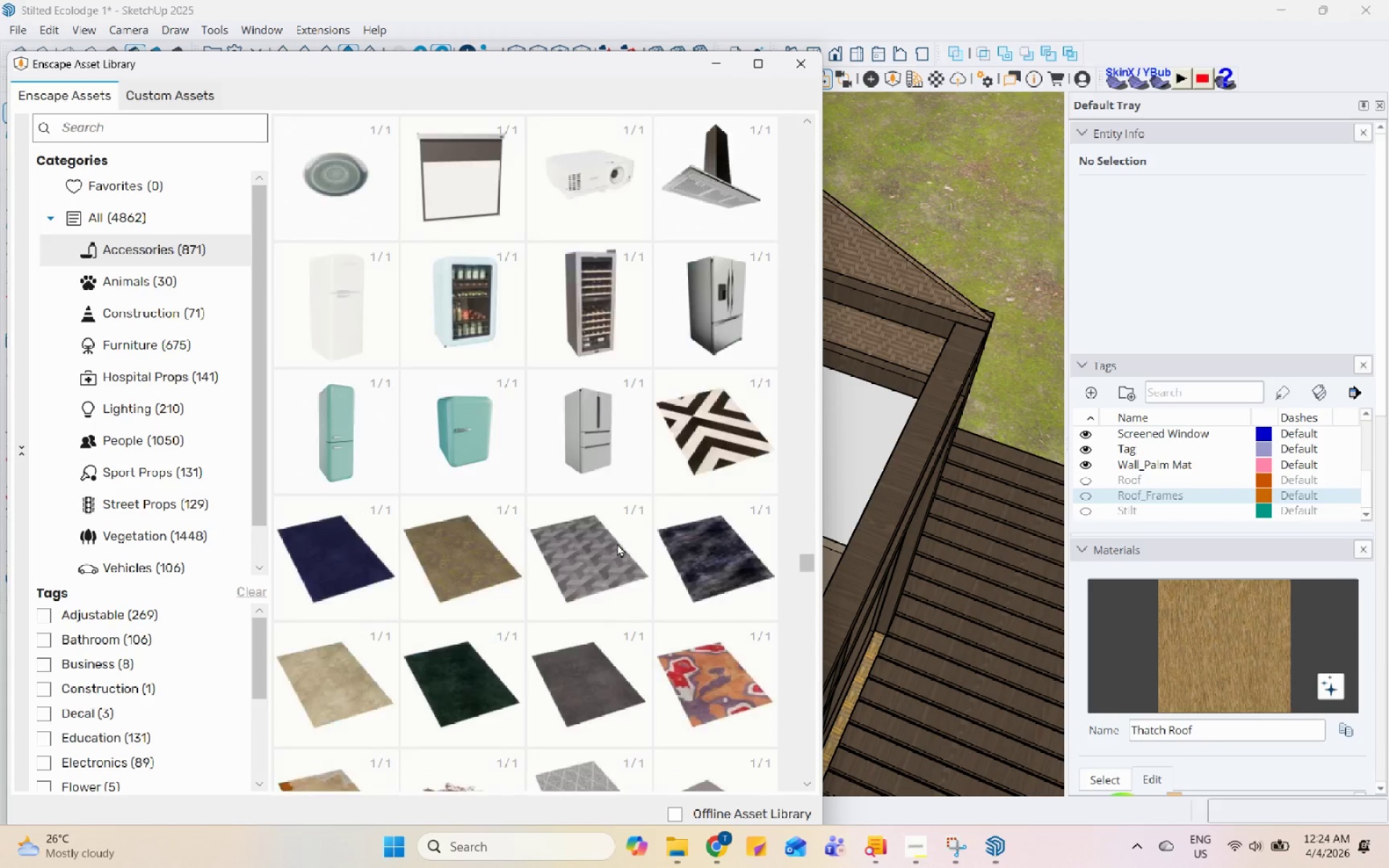 
left_click([355, 526])
 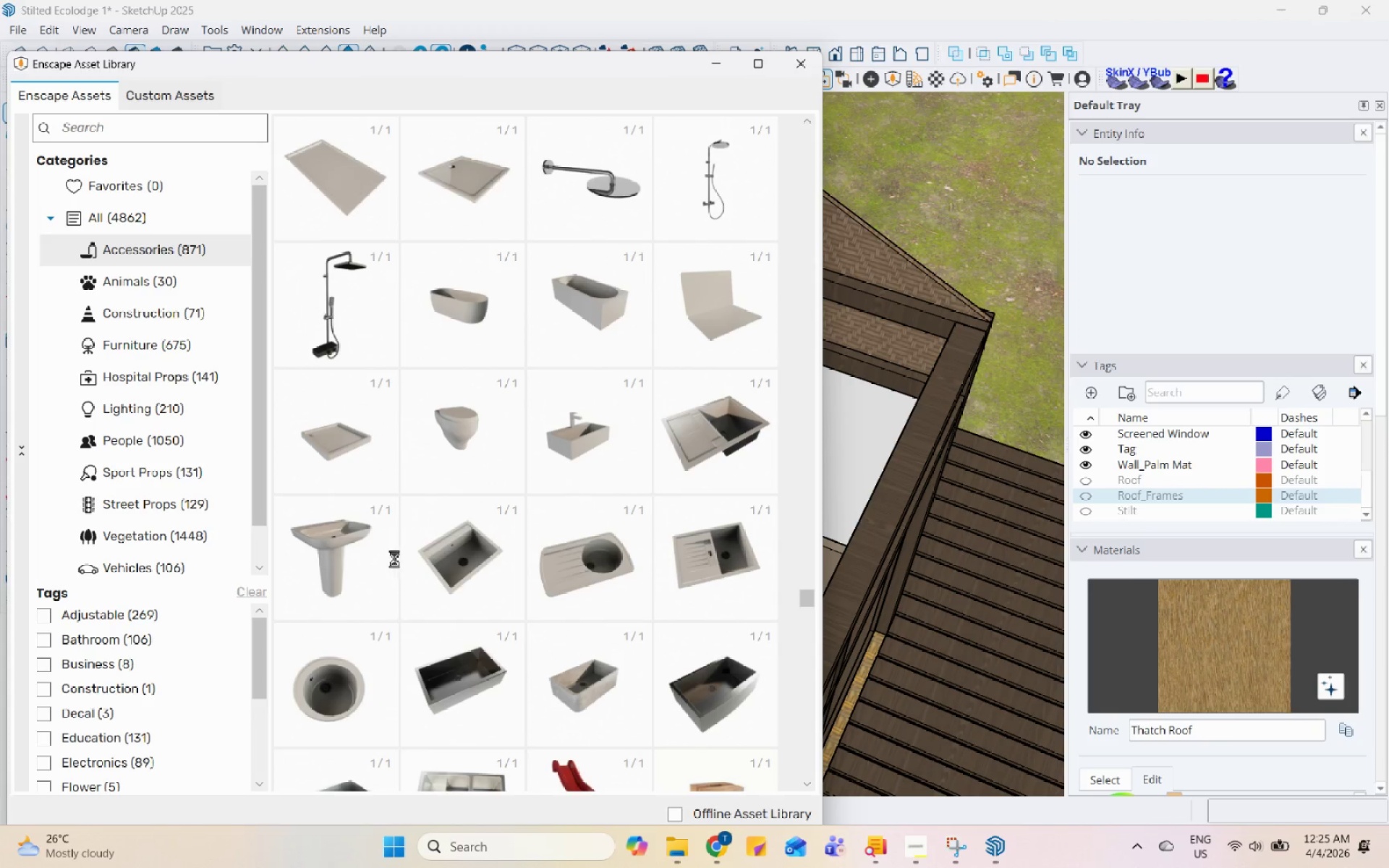 
scroll: coordinate [370, 563], scroll_direction: down, amount: 3.0
 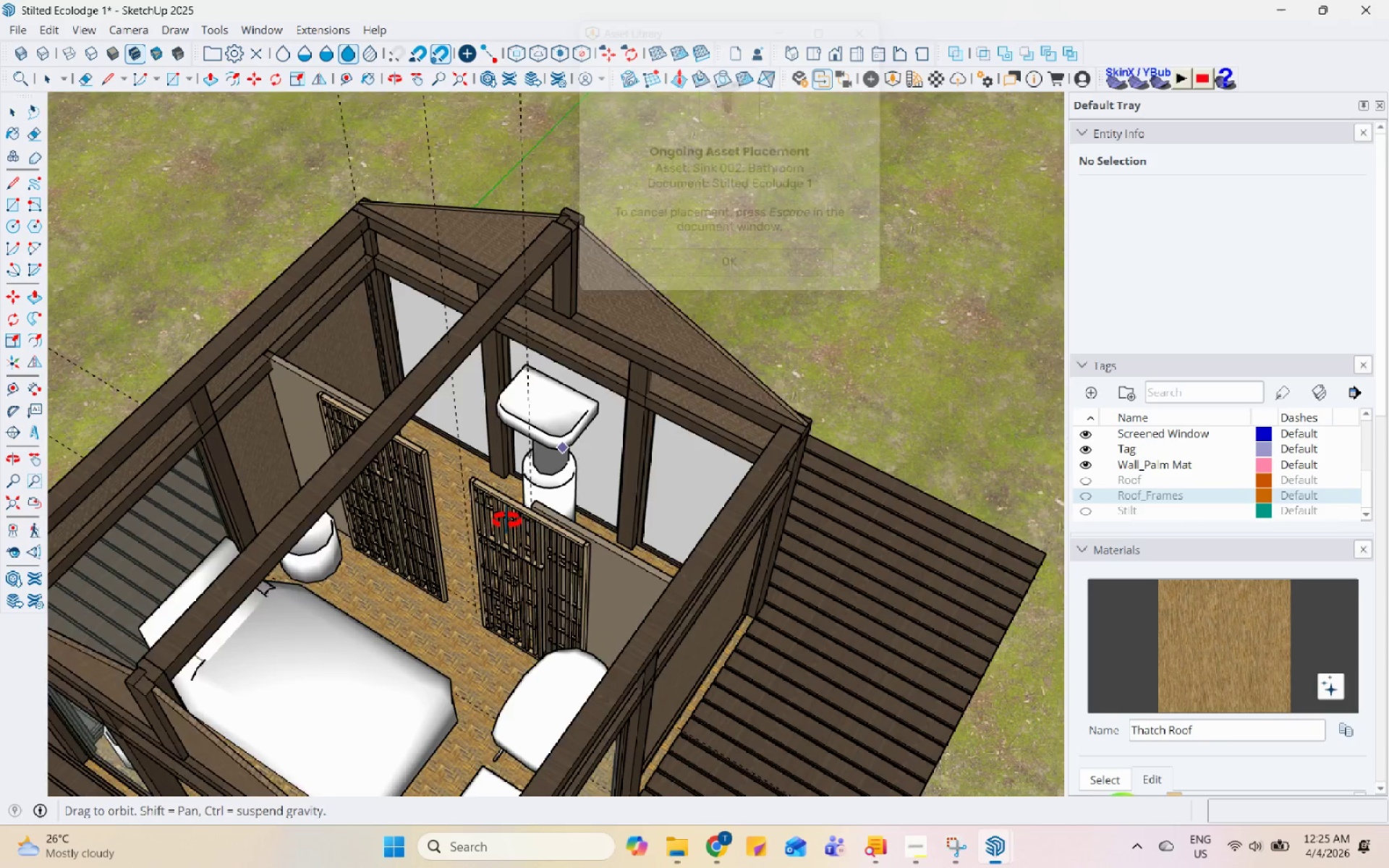 
scroll: coordinate [660, 494], scroll_direction: up, amount: 7.0
 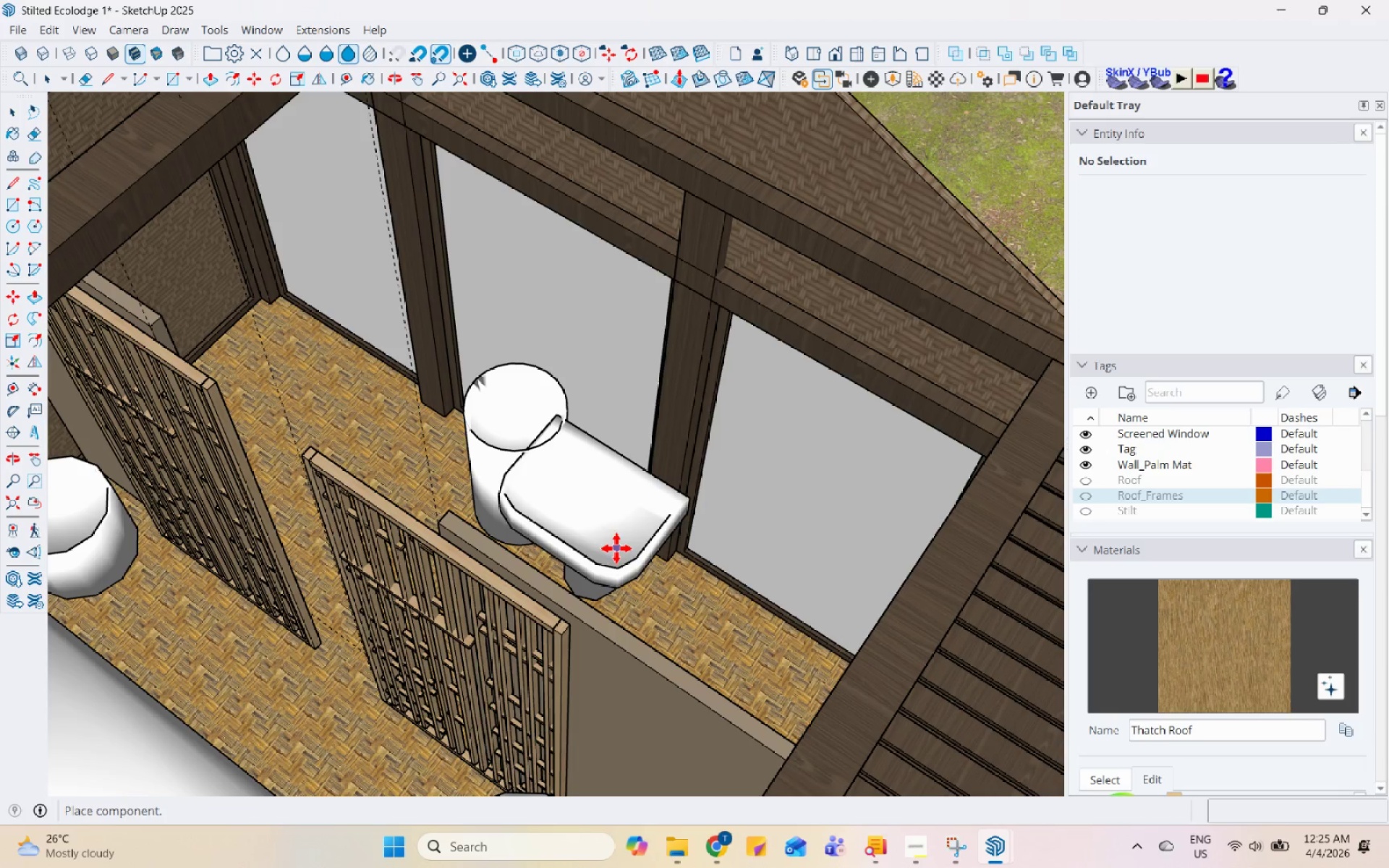 
left_click([616, 548])
 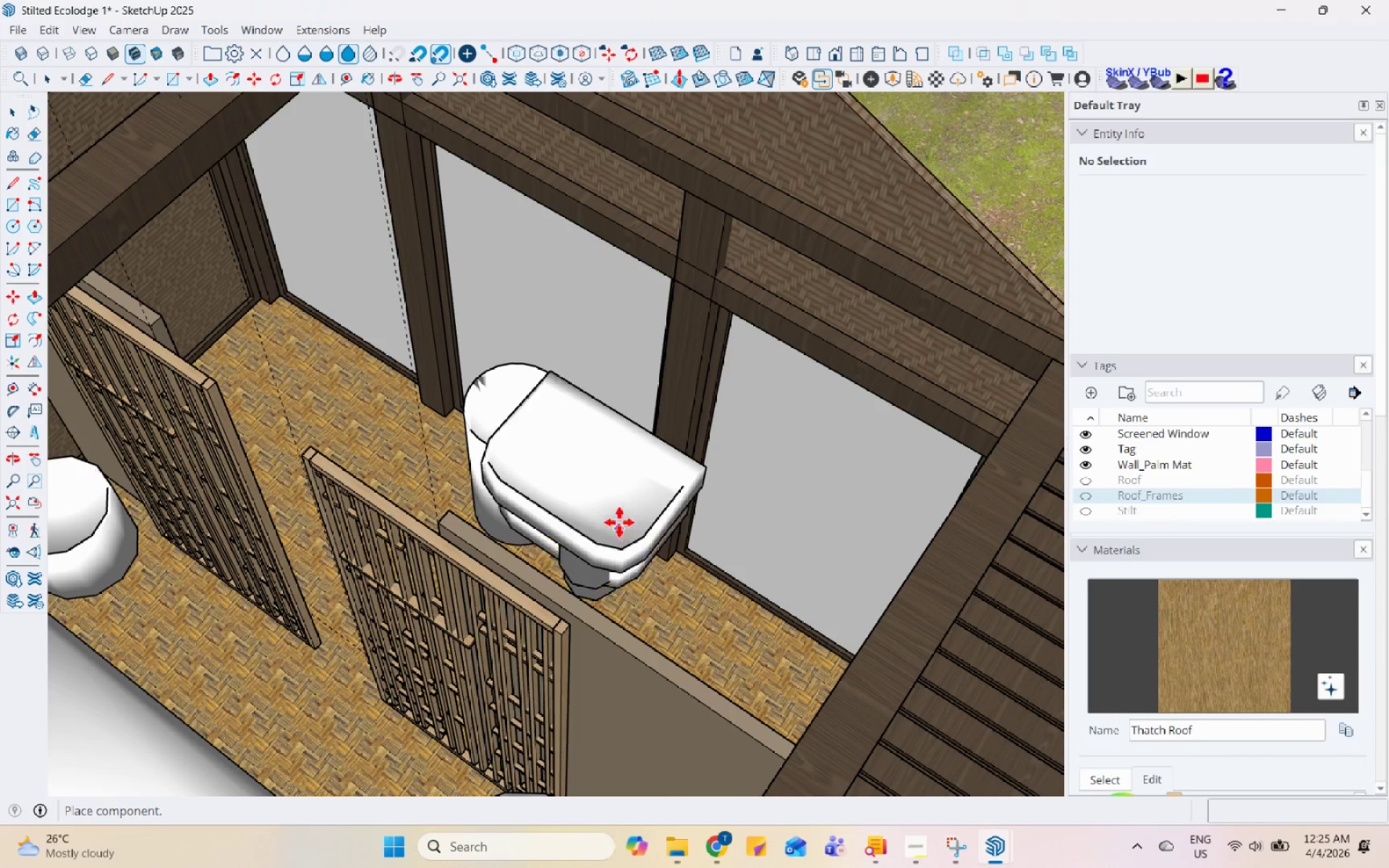 
key(Escape)
 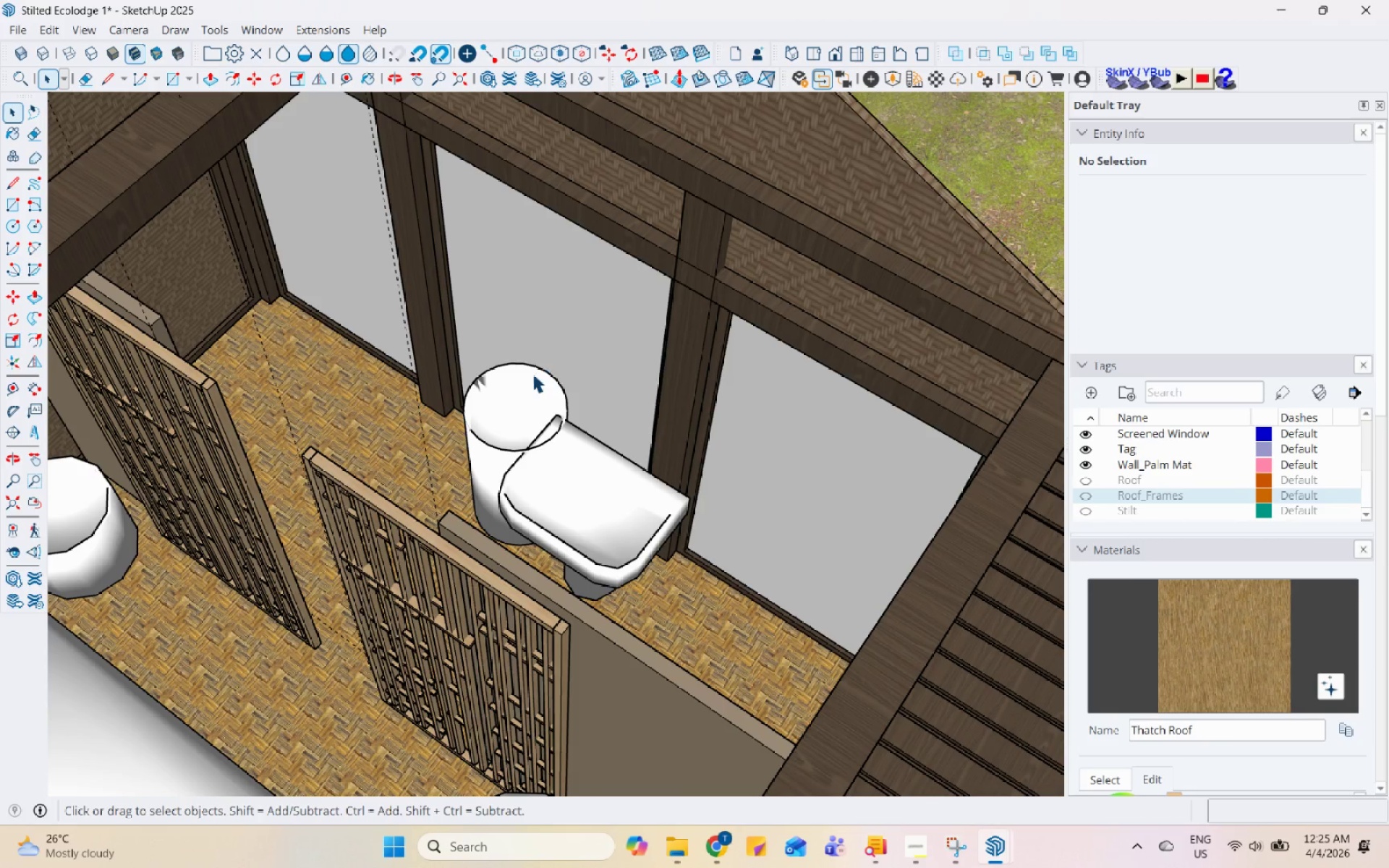 
left_click([531, 374])
 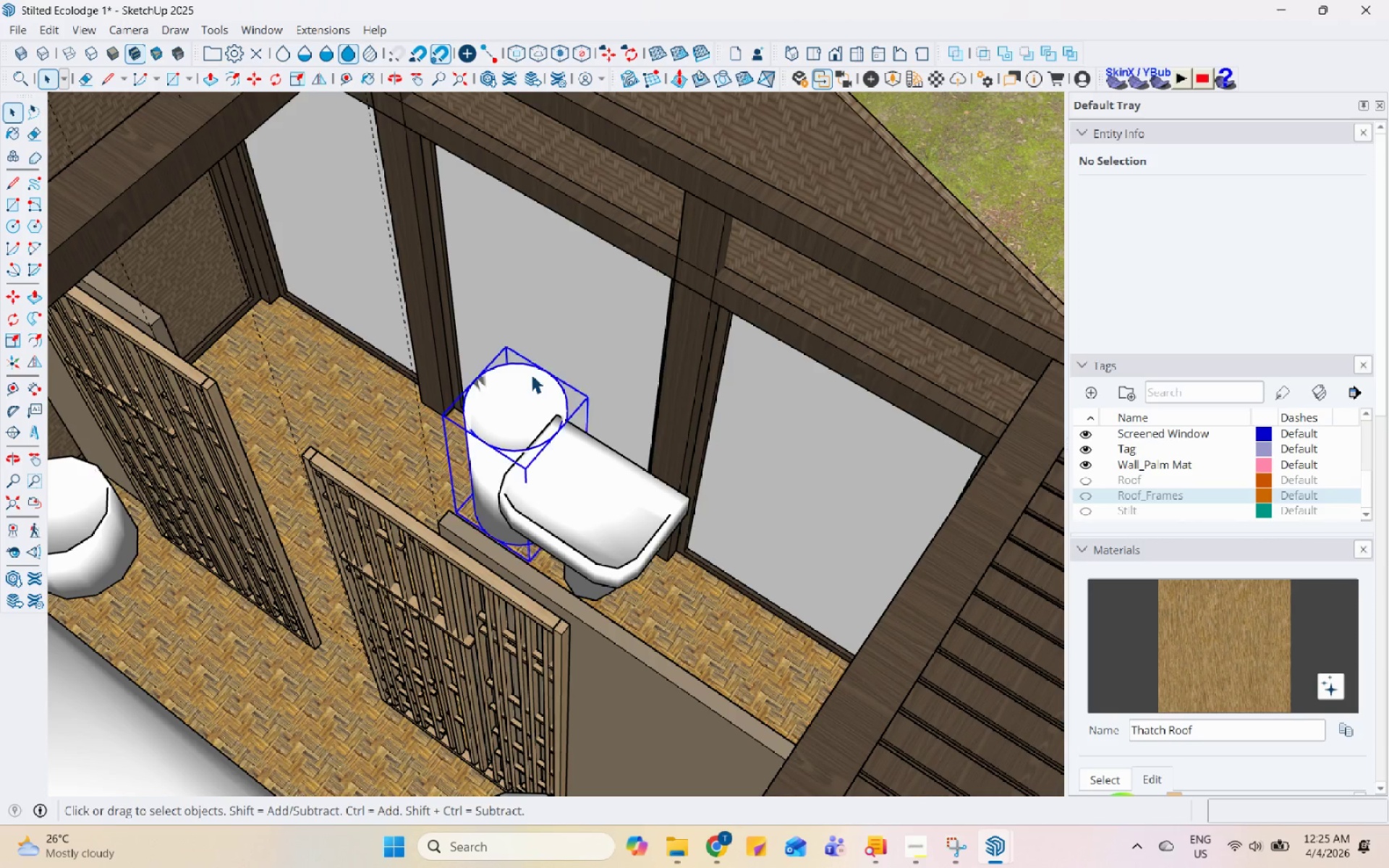 
right_click([532, 374])
 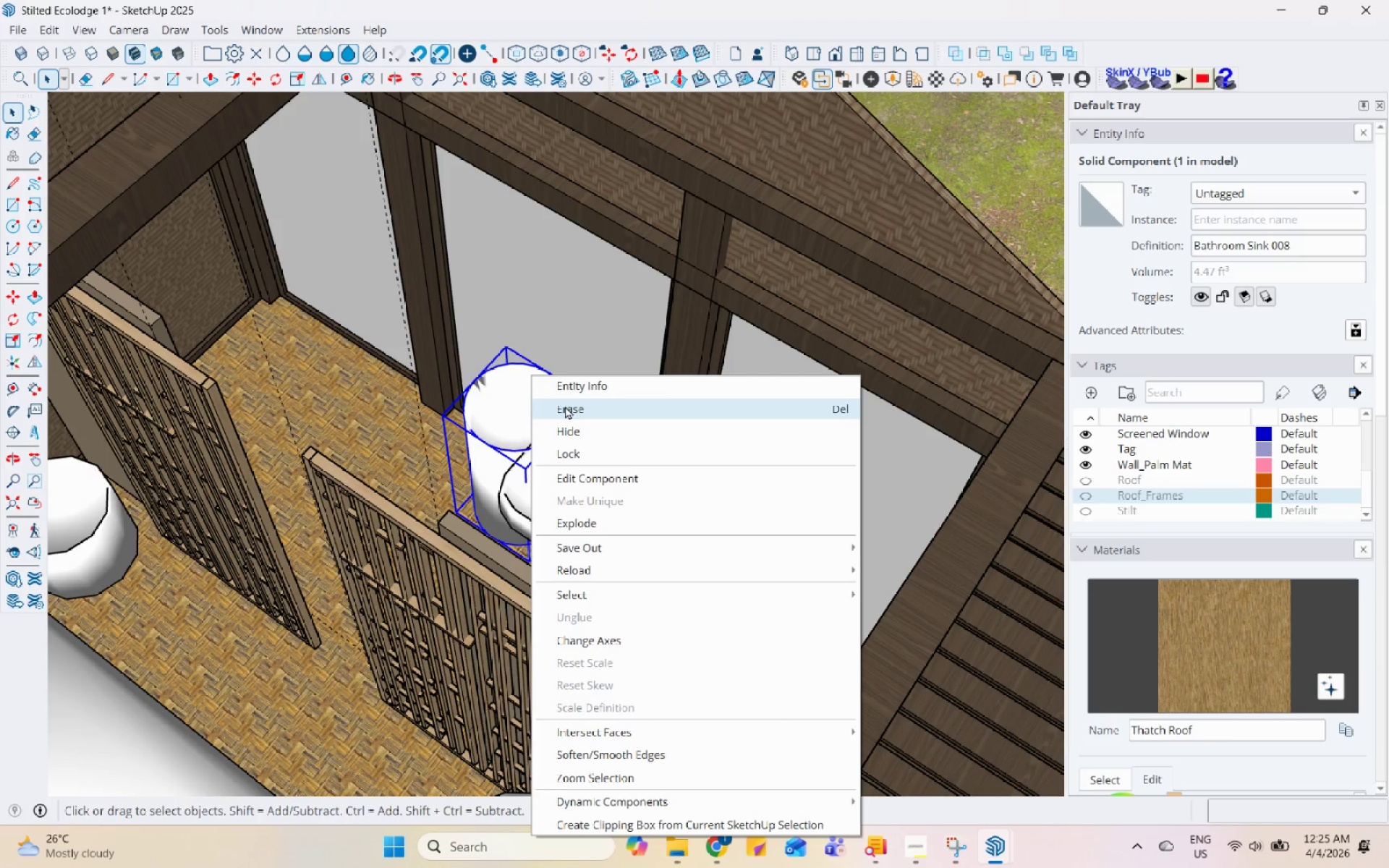 
left_click([570, 410])
 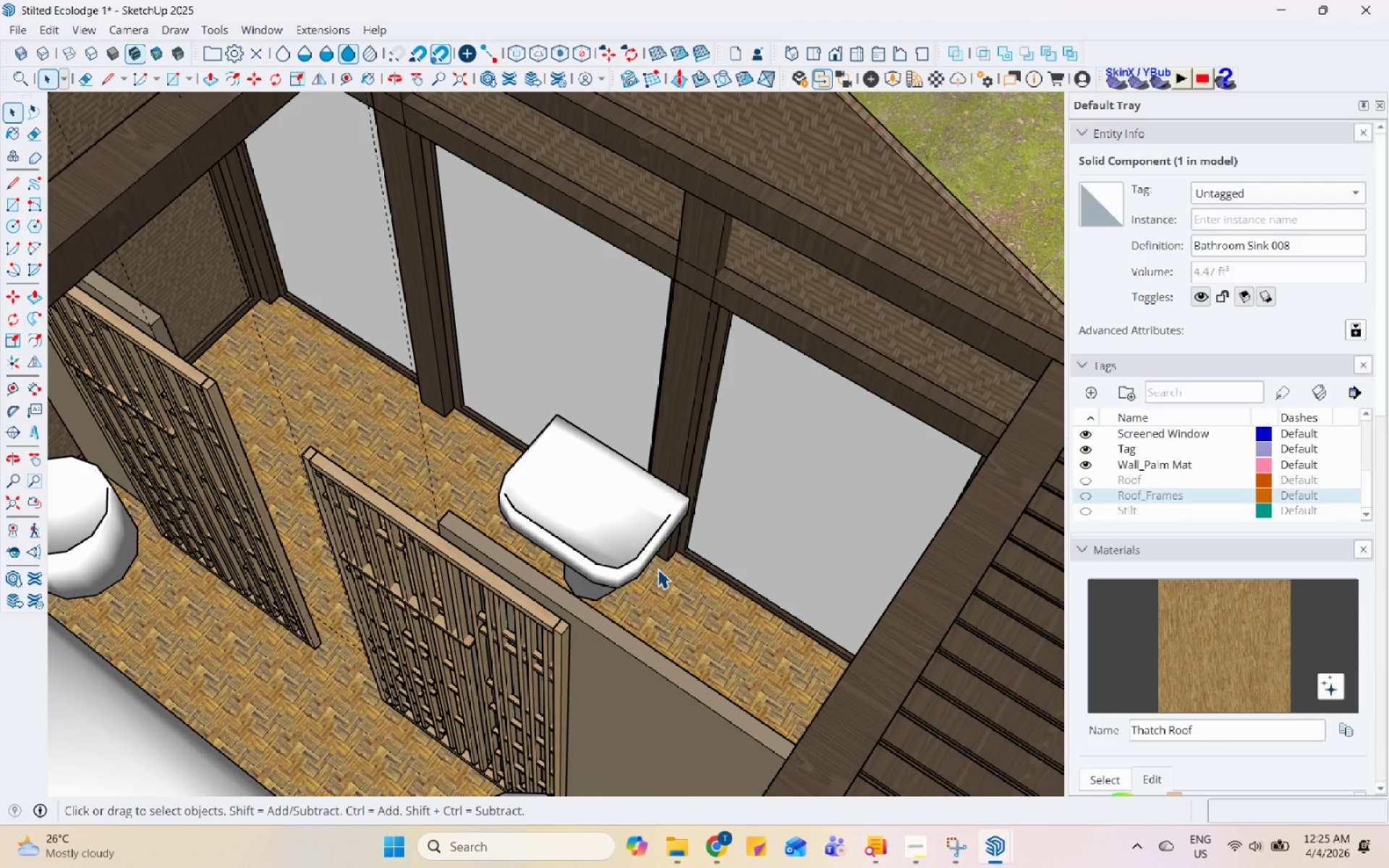 
left_click([648, 554])
 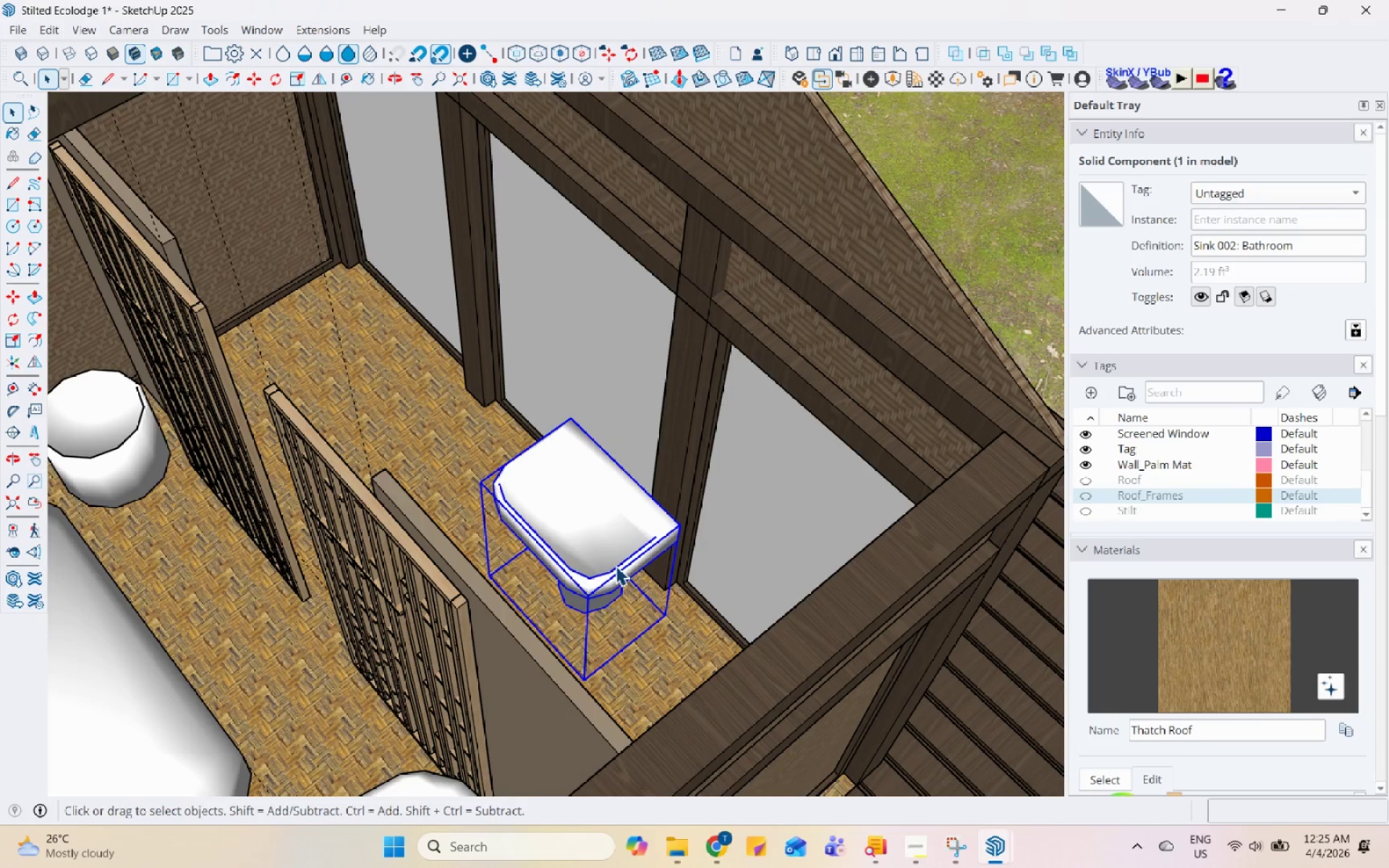 
key(M)
 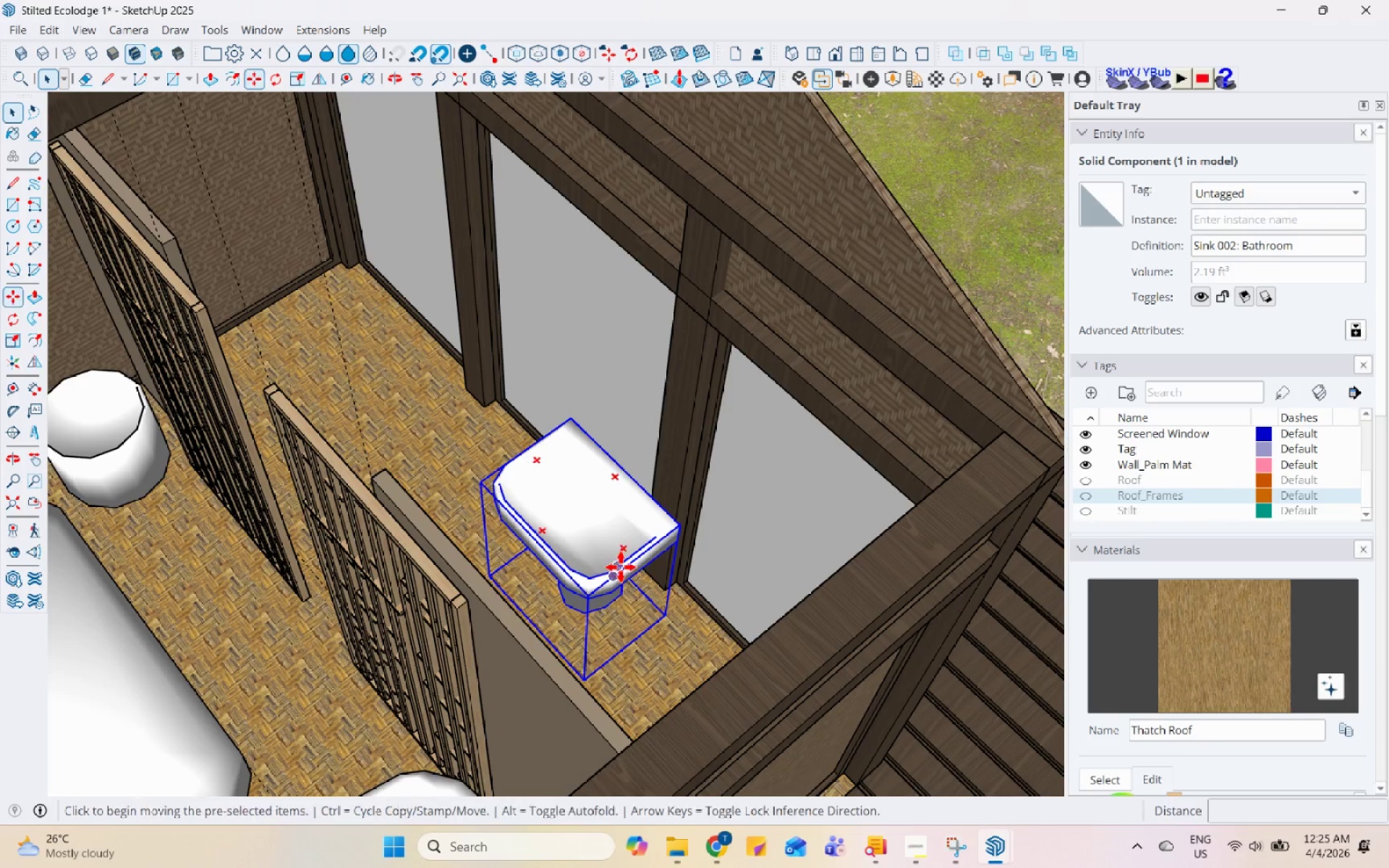 
scroll: coordinate [621, 567], scroll_direction: up, amount: 4.0
 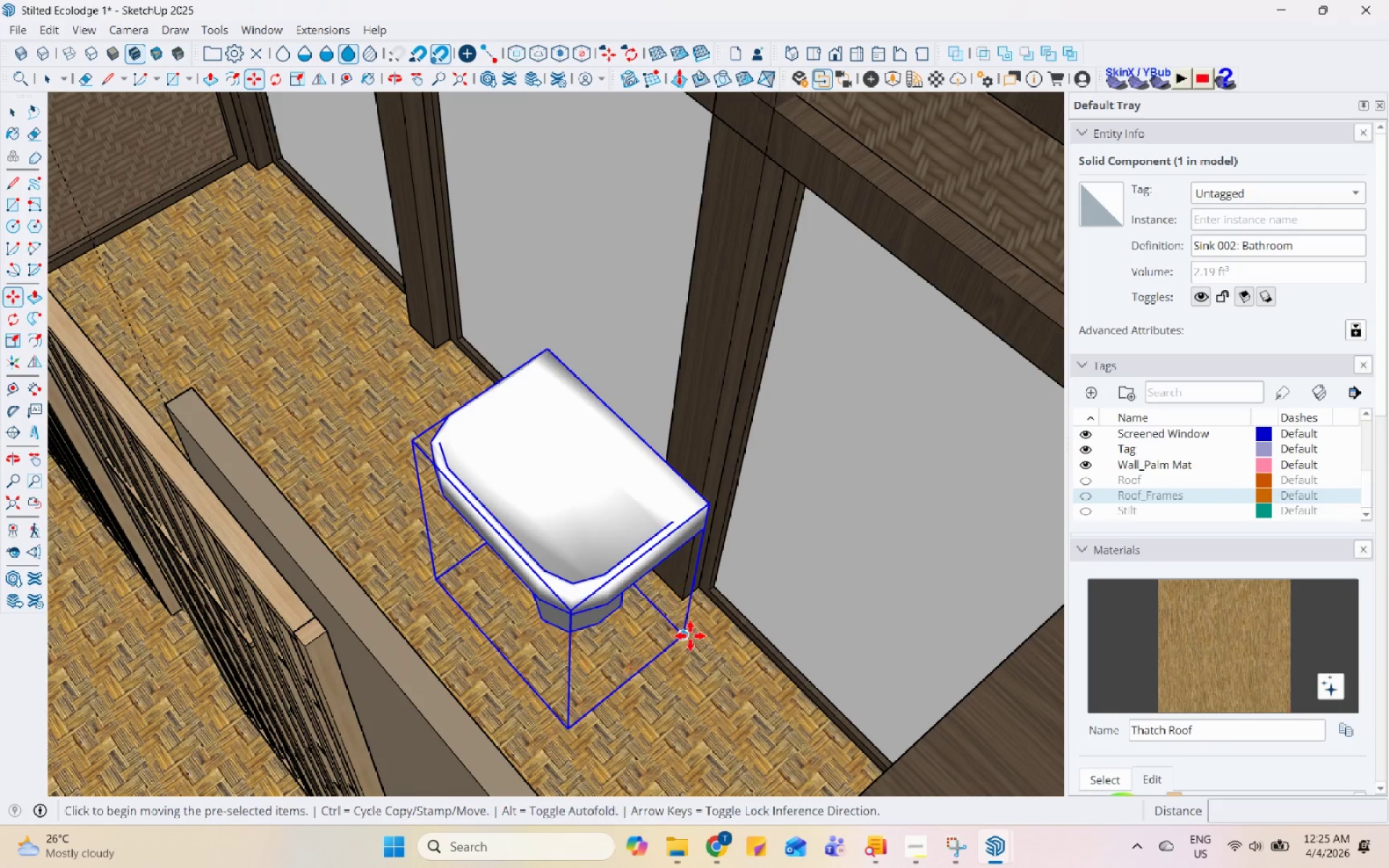 
left_click_drag(start_coordinate=[690, 636], to_coordinate=[685, 632])
 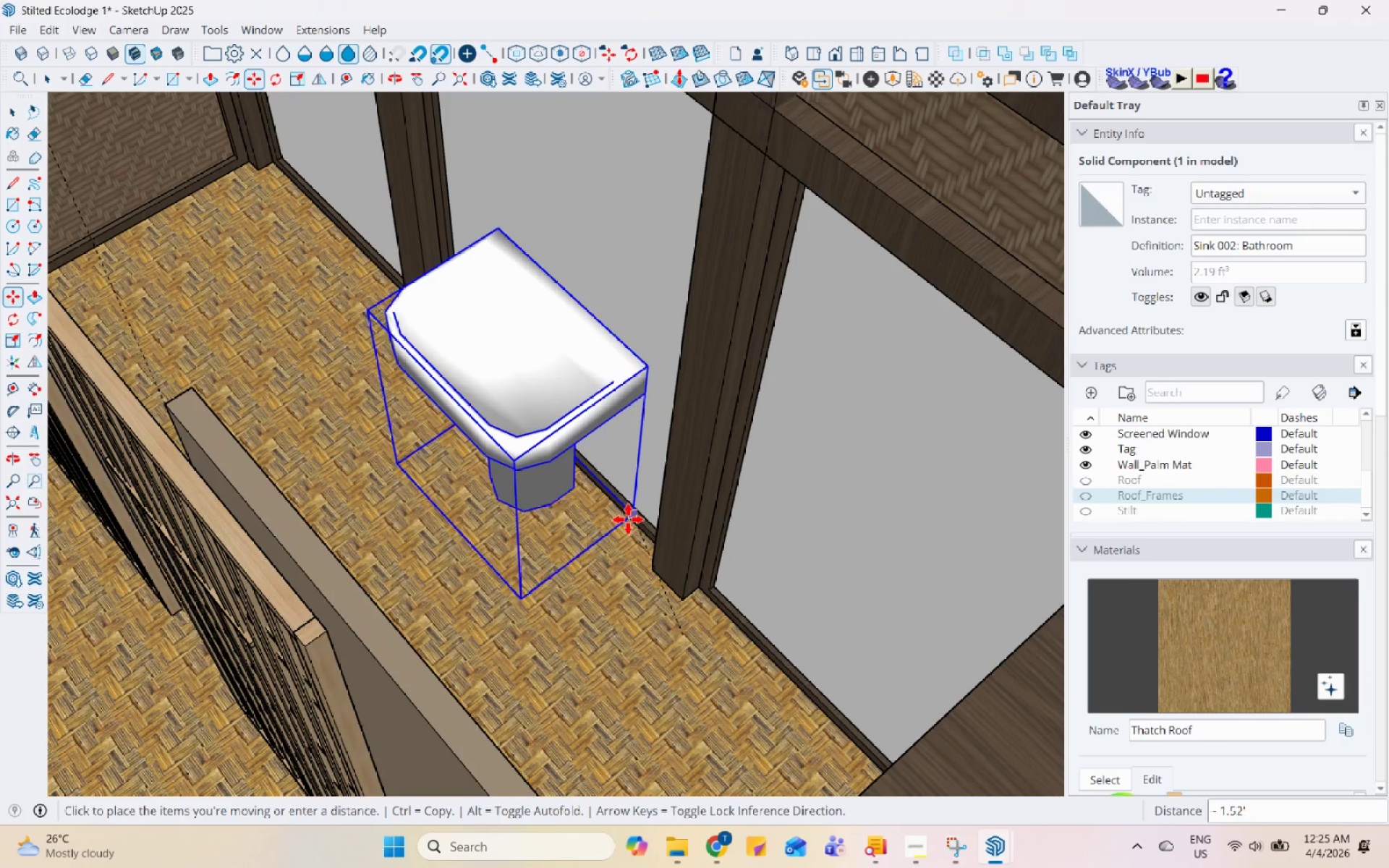 
left_click([627, 520])
 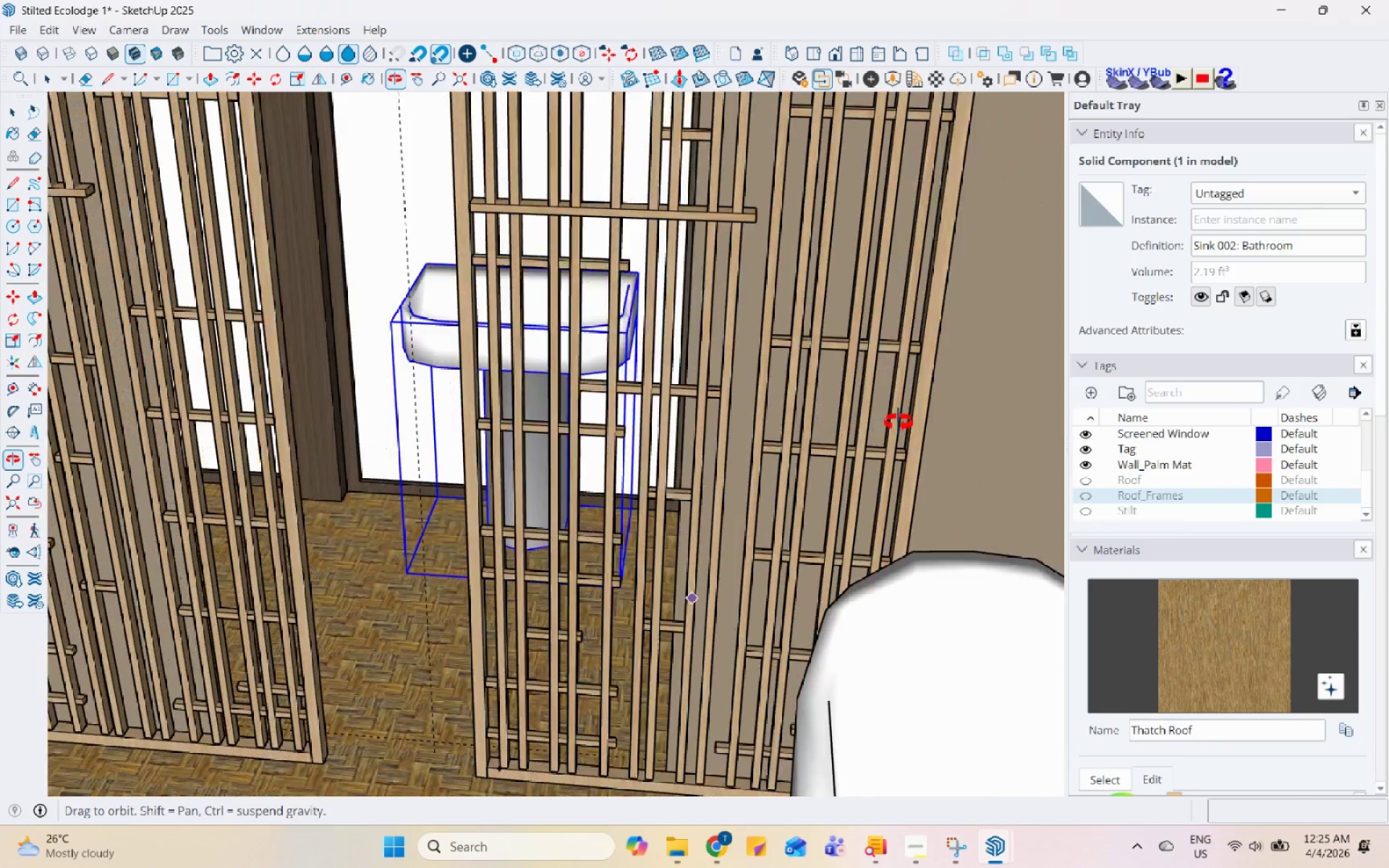 
scroll: coordinate [647, 439], scroll_direction: down, amount: 25.0
 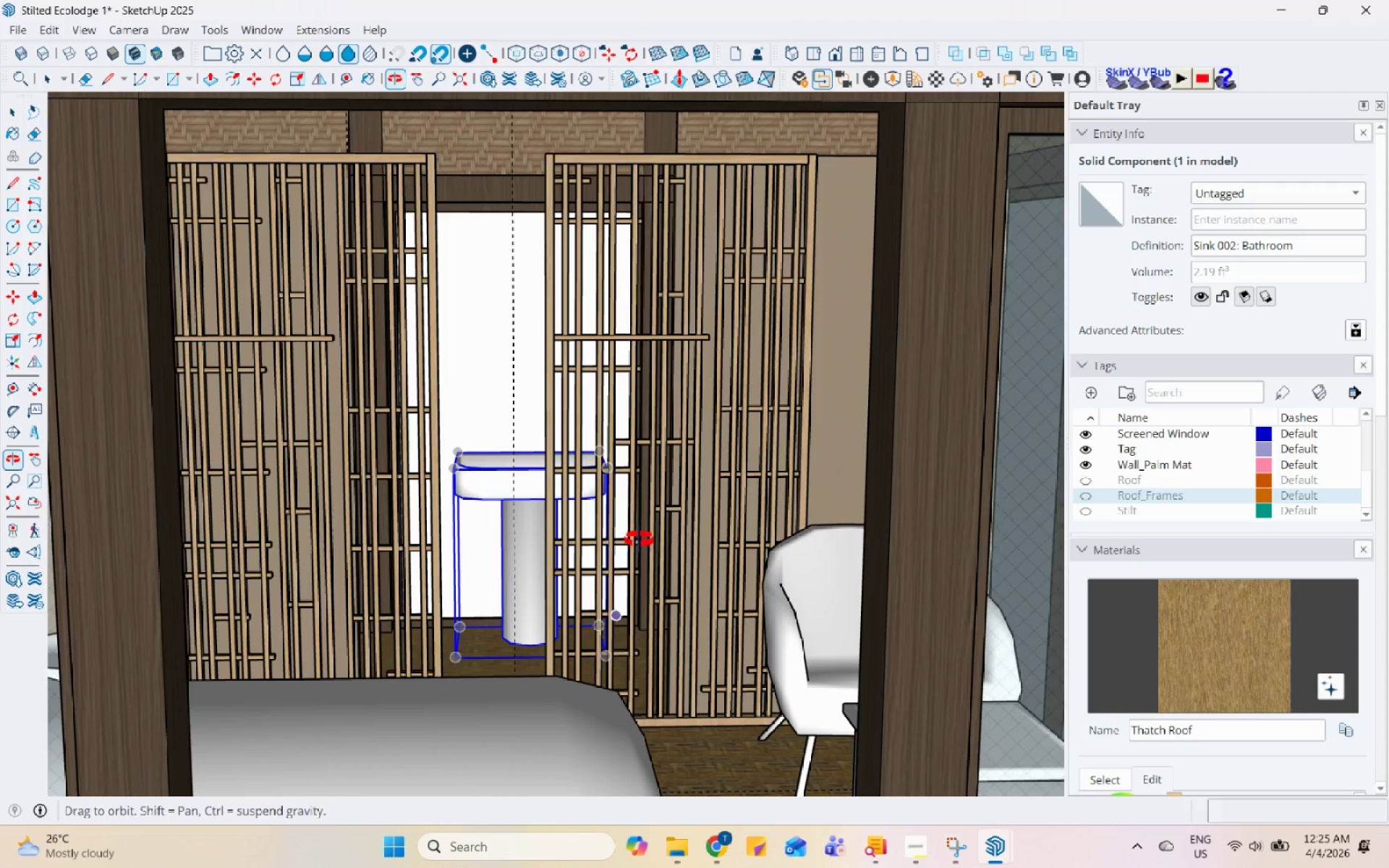 
left_click([587, 733])
 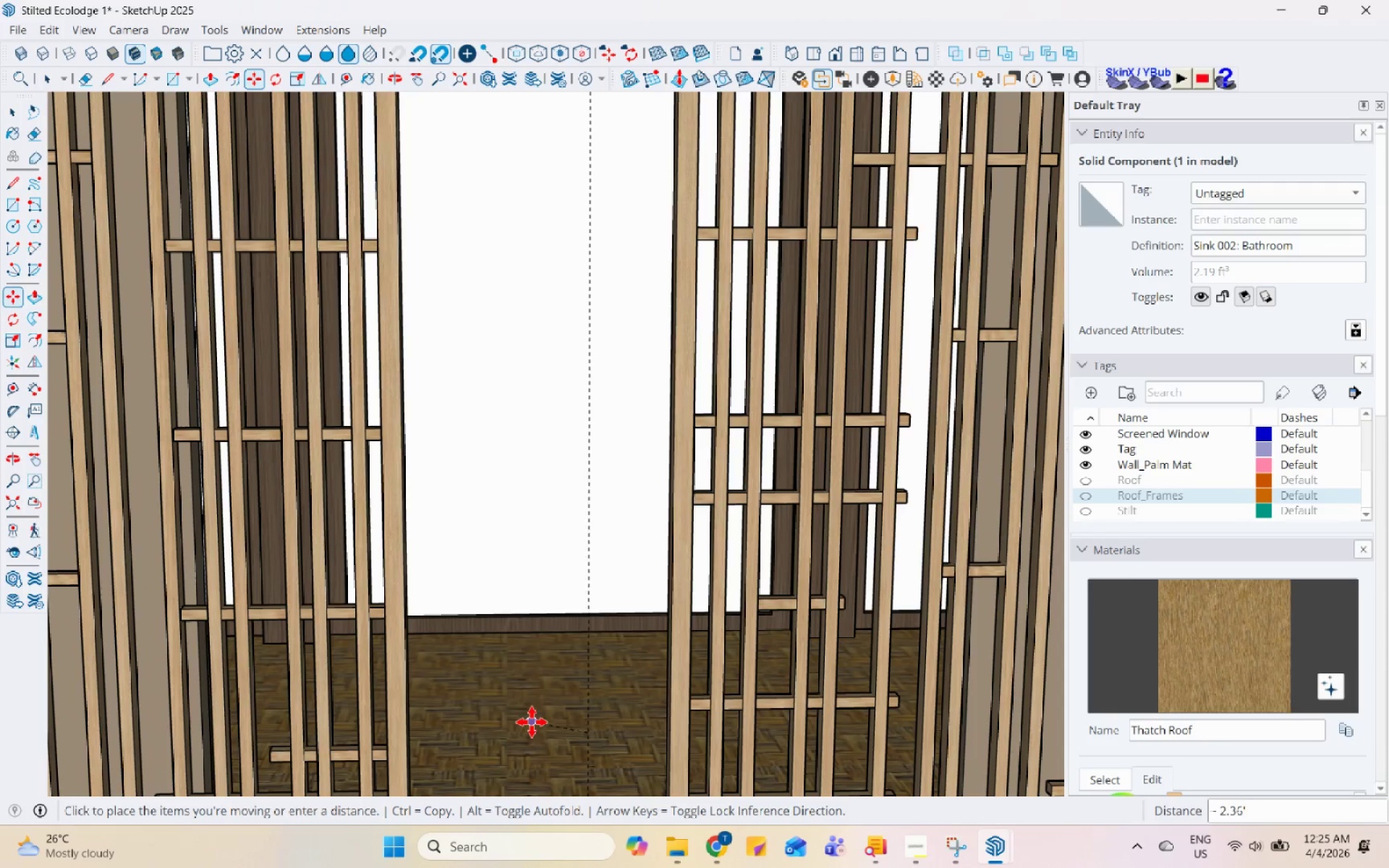 
scroll: coordinate [490, 658], scroll_direction: up, amount: 7.0
 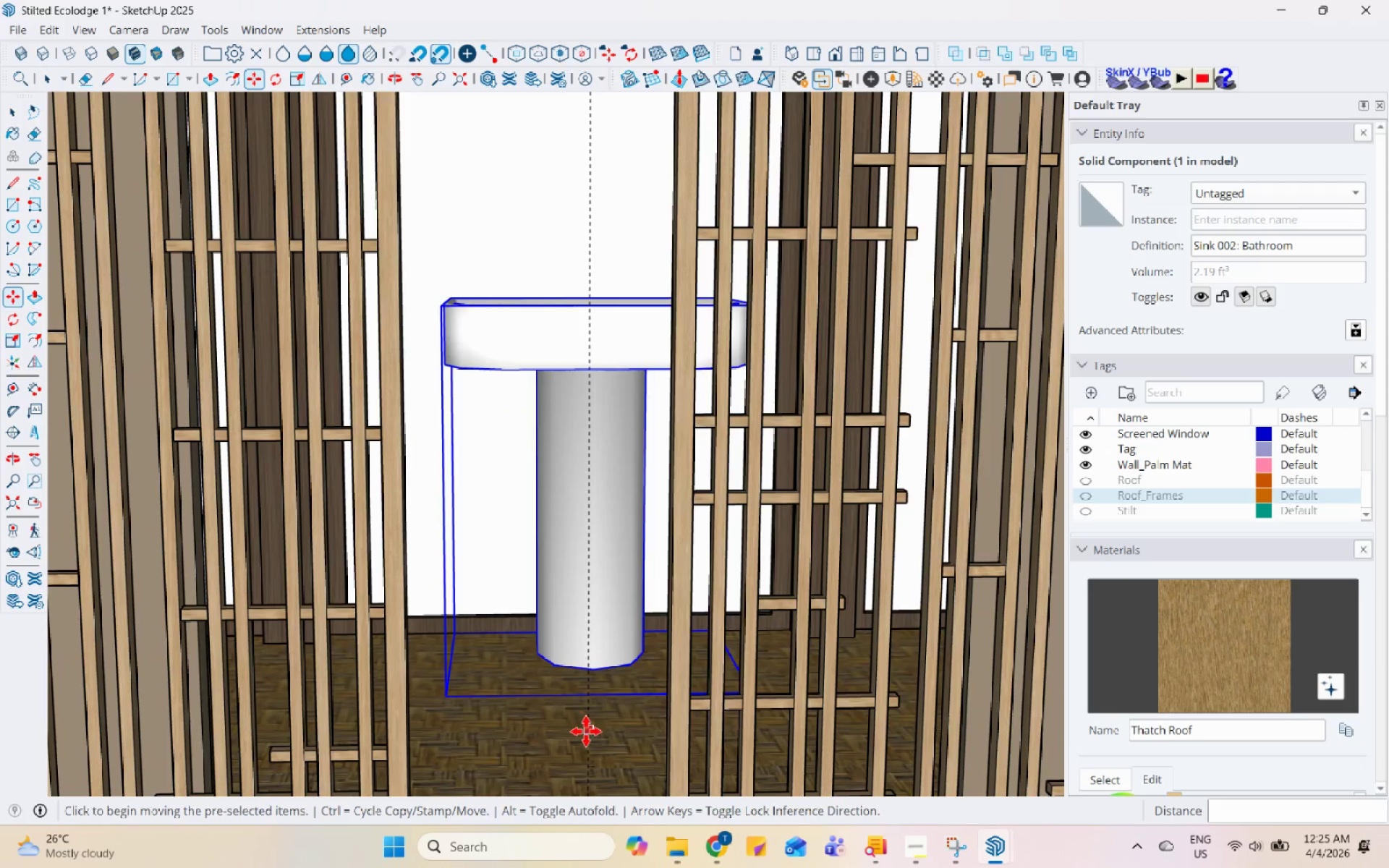 
left_click([541, 731])
 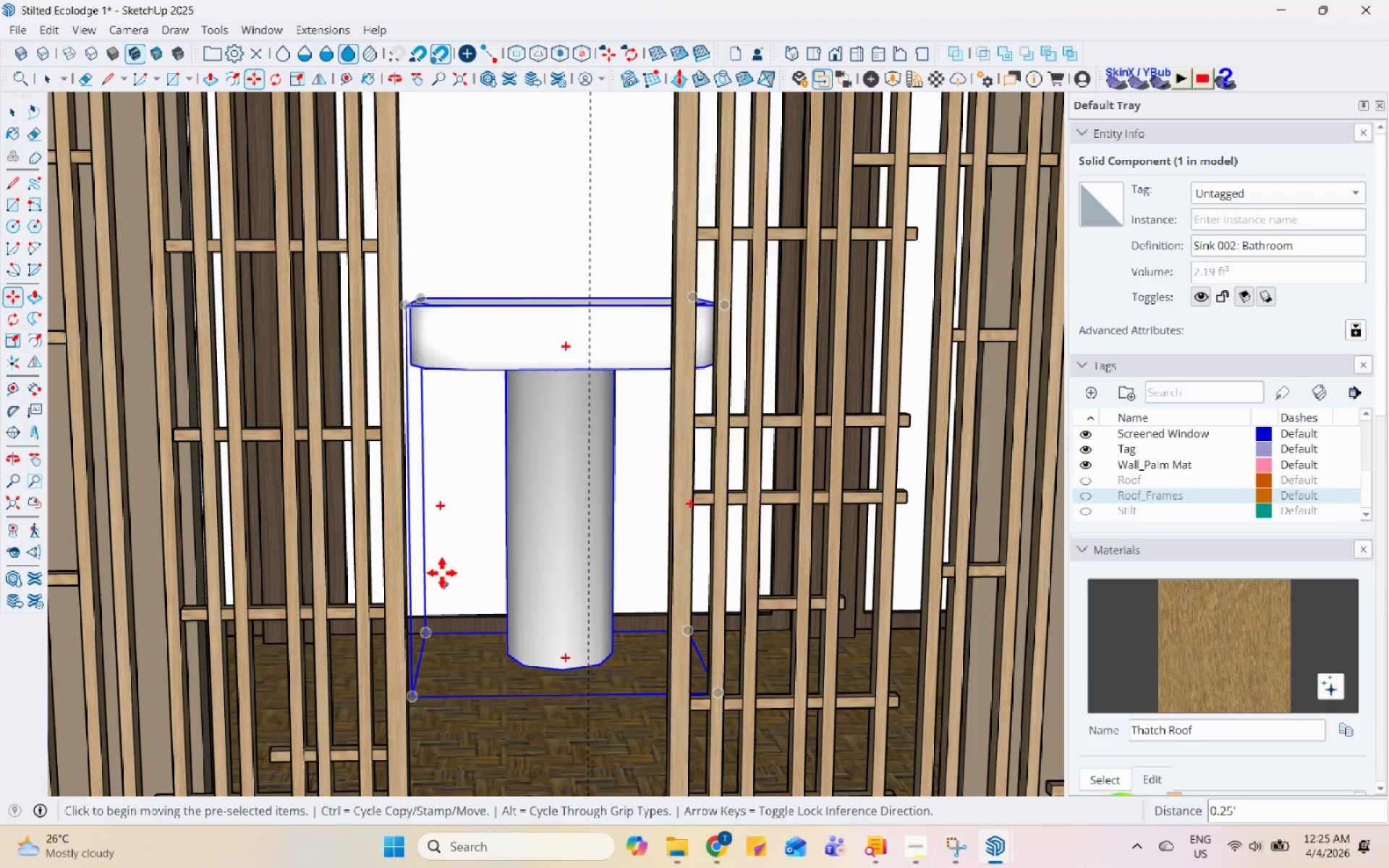 
scroll: coordinate [449, 538], scroll_direction: down, amount: 5.0
 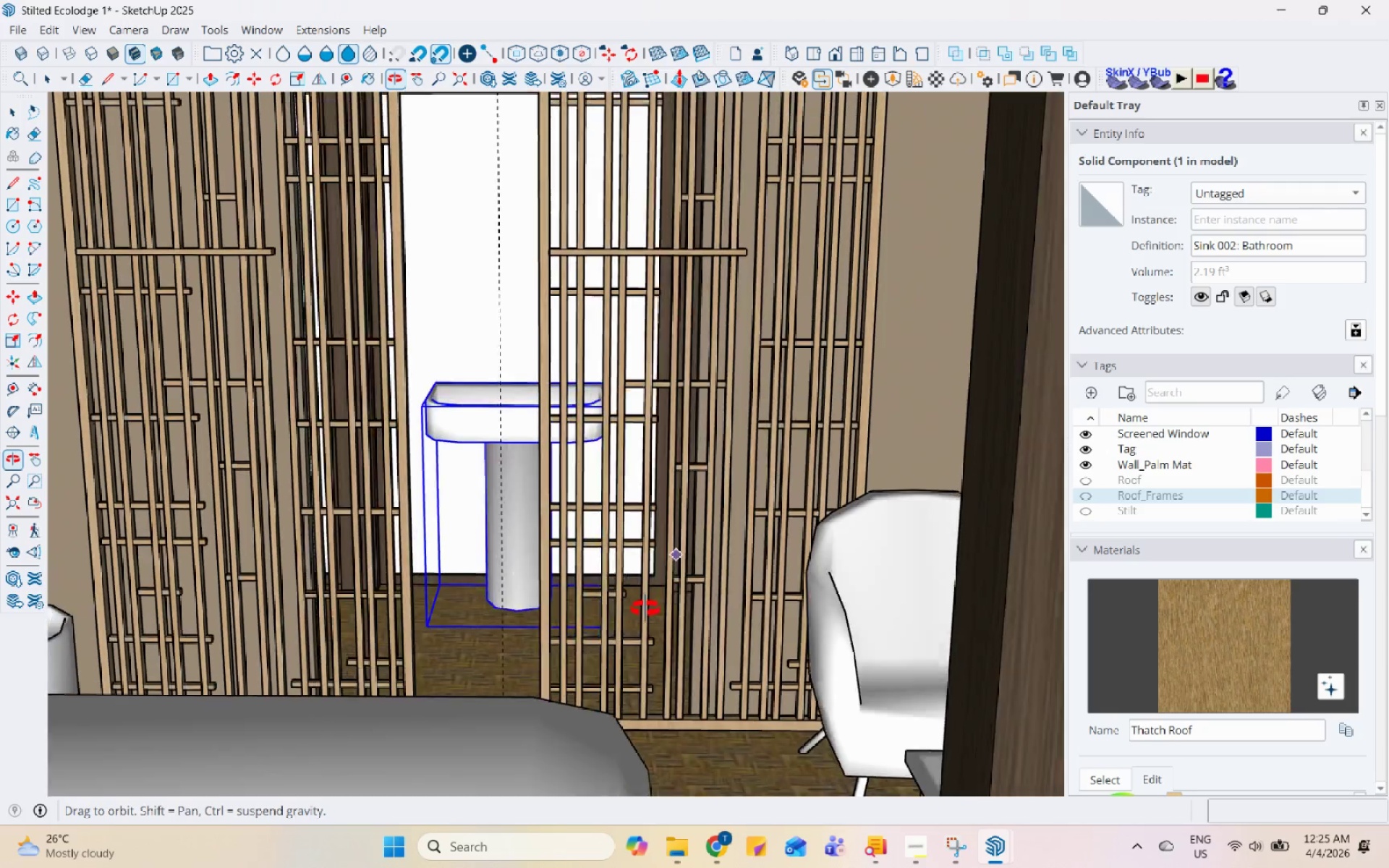 
key(Space)
 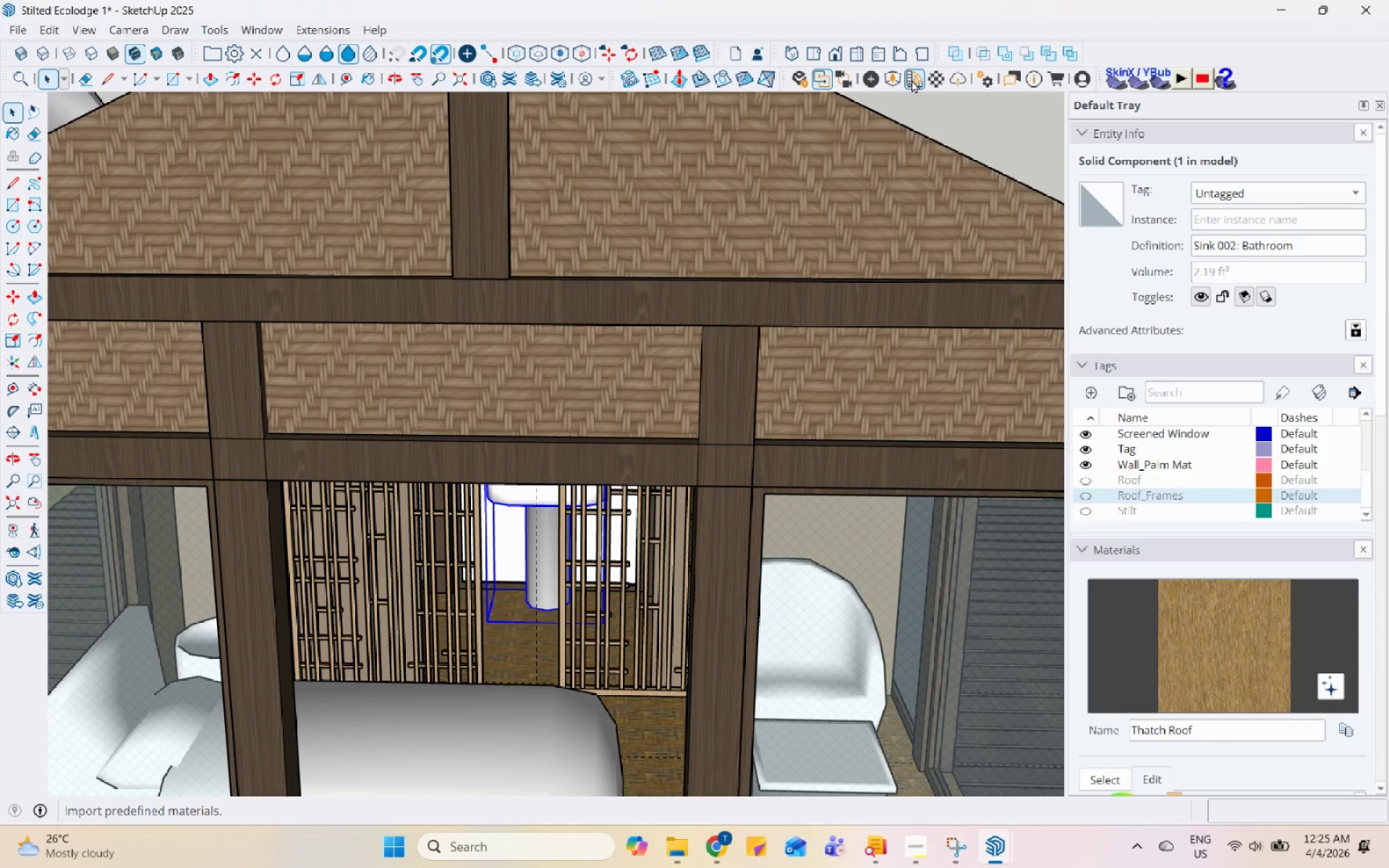 
scroll: coordinate [602, 624], scroll_direction: down, amount: 5.0
 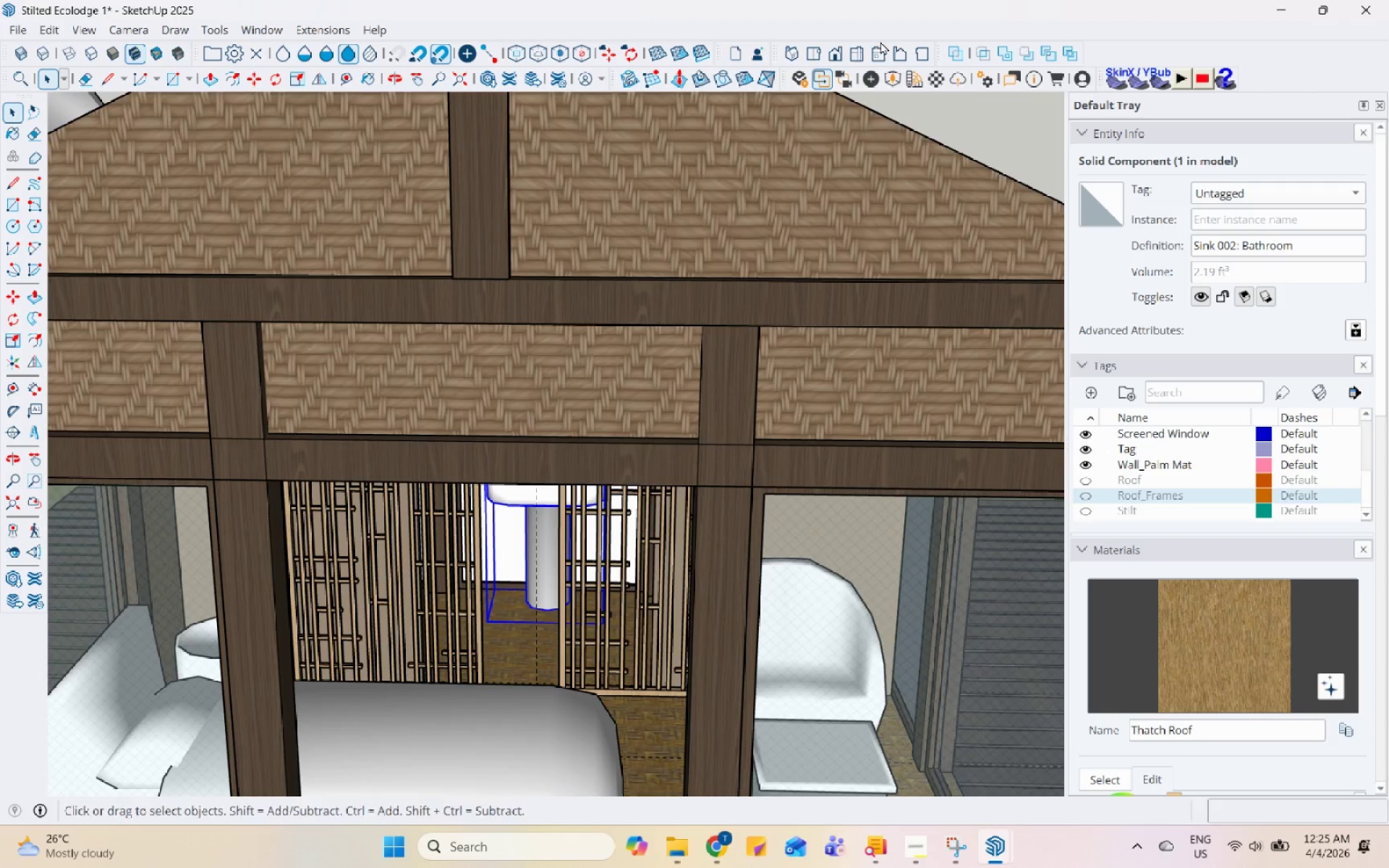 
left_click([898, 79])
 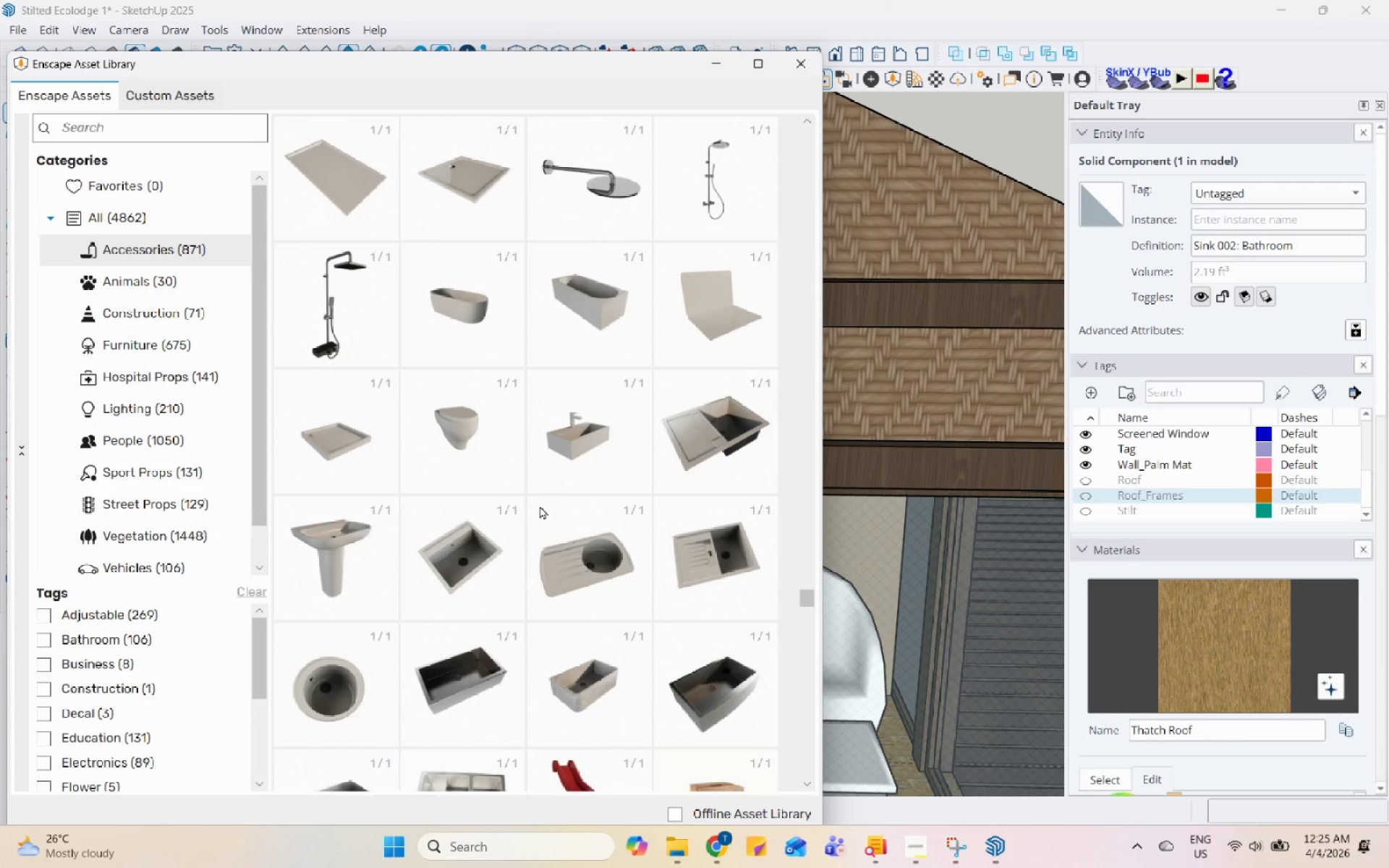 
scroll: coordinate [511, 592], scroll_direction: down, amount: 2.0
 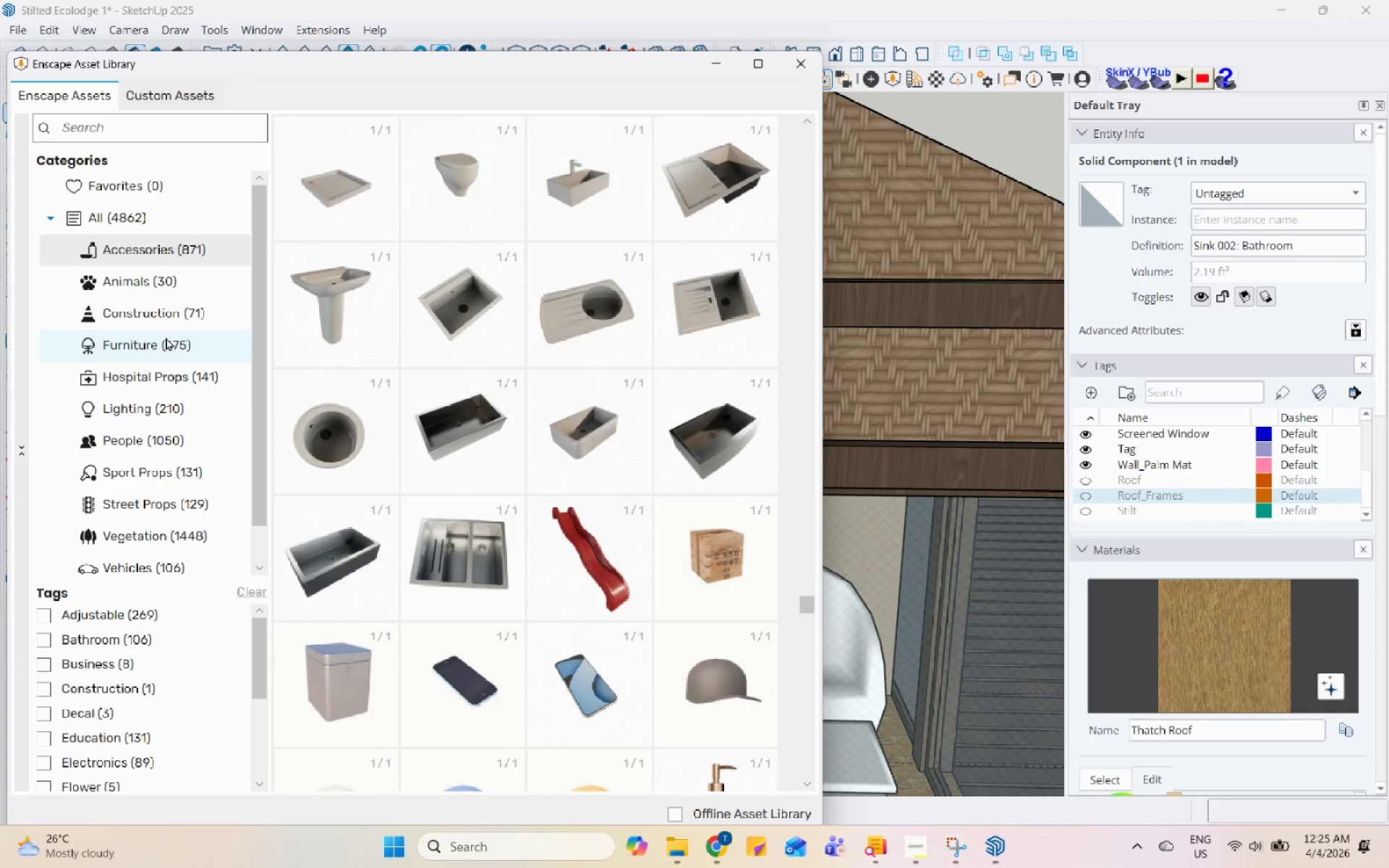 
left_click([184, 336])
 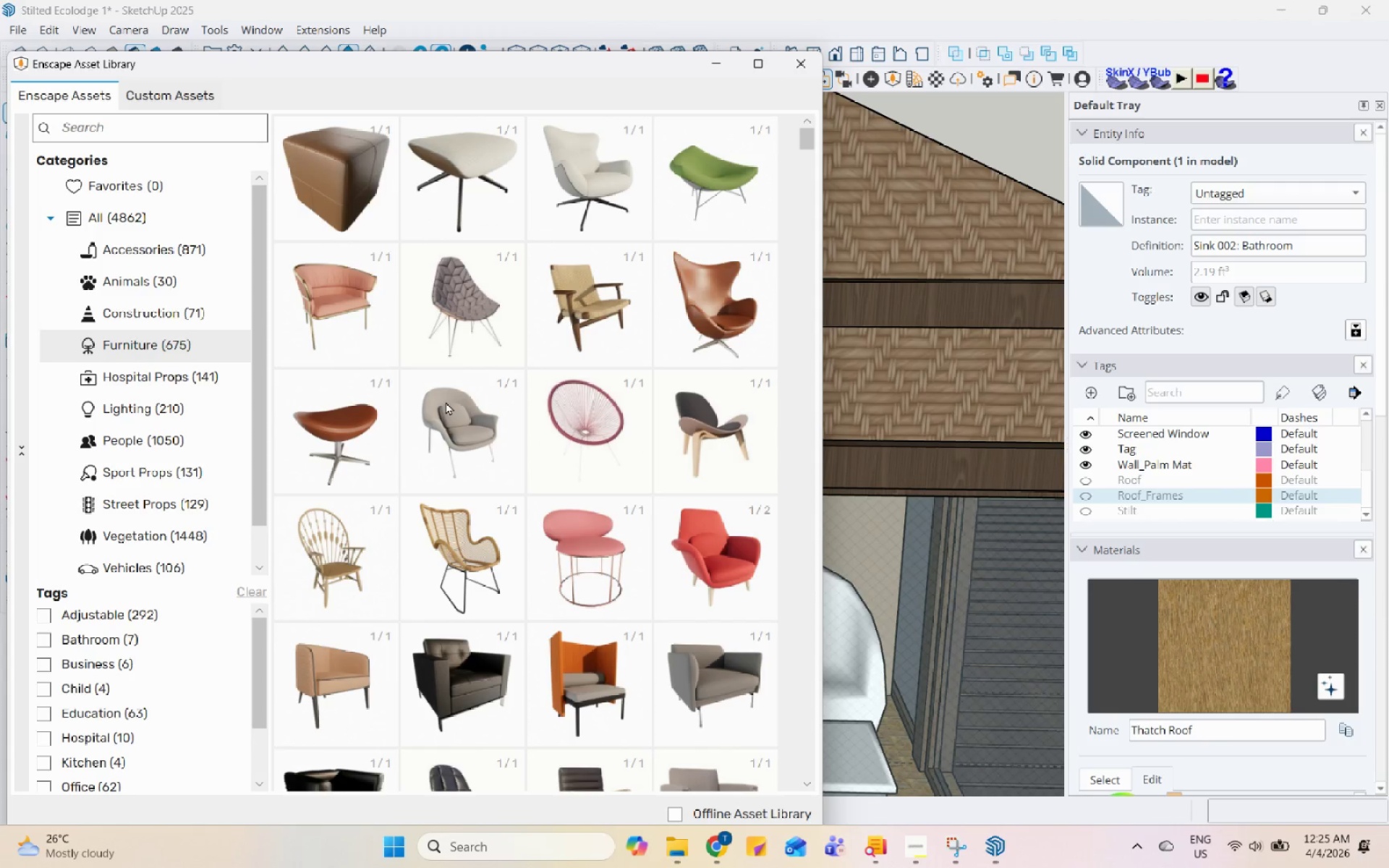 
scroll: coordinate [518, 564], scroll_direction: down, amount: 23.0
 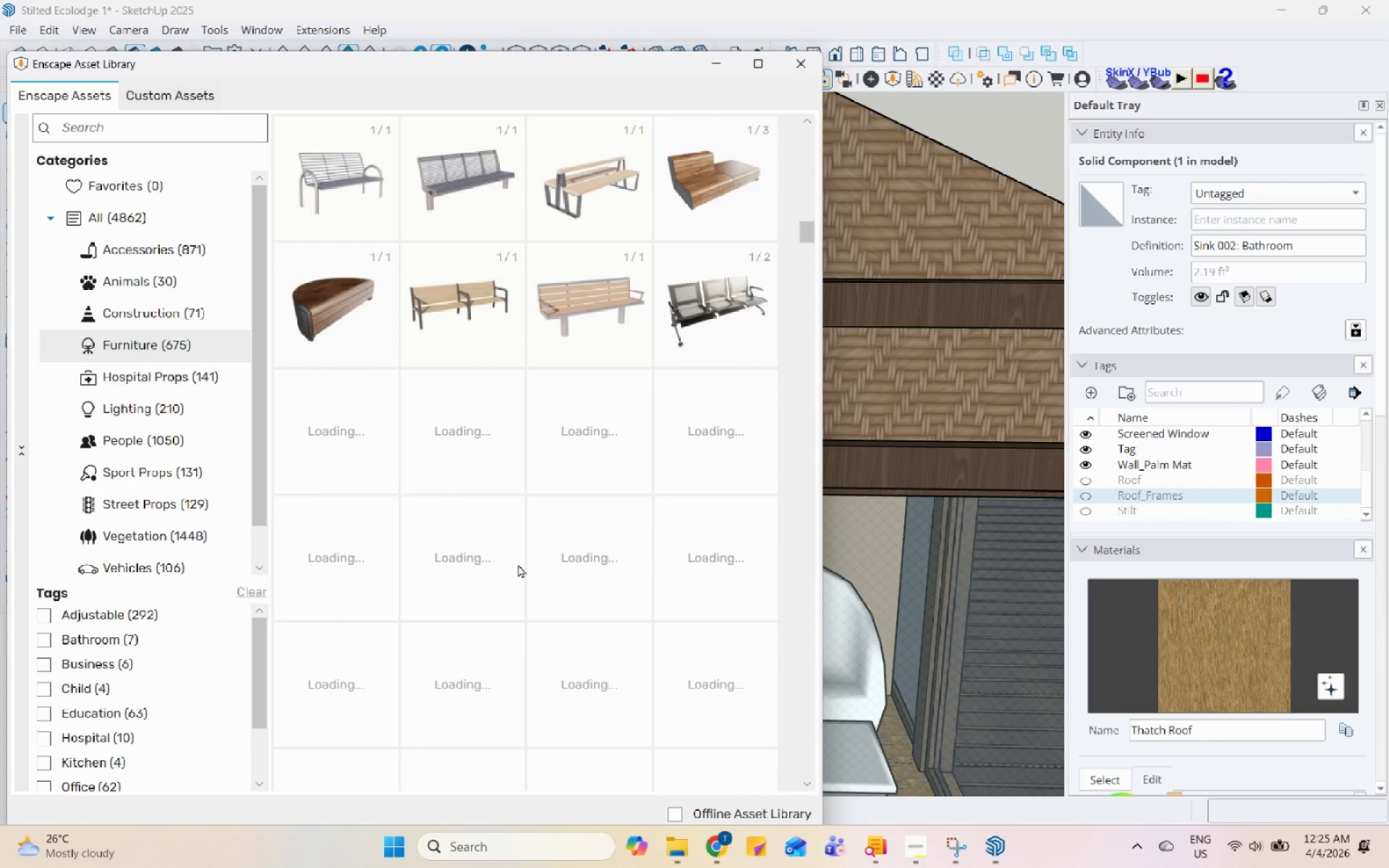 
scroll: coordinate [518, 564], scroll_direction: none, amount: 0.0
 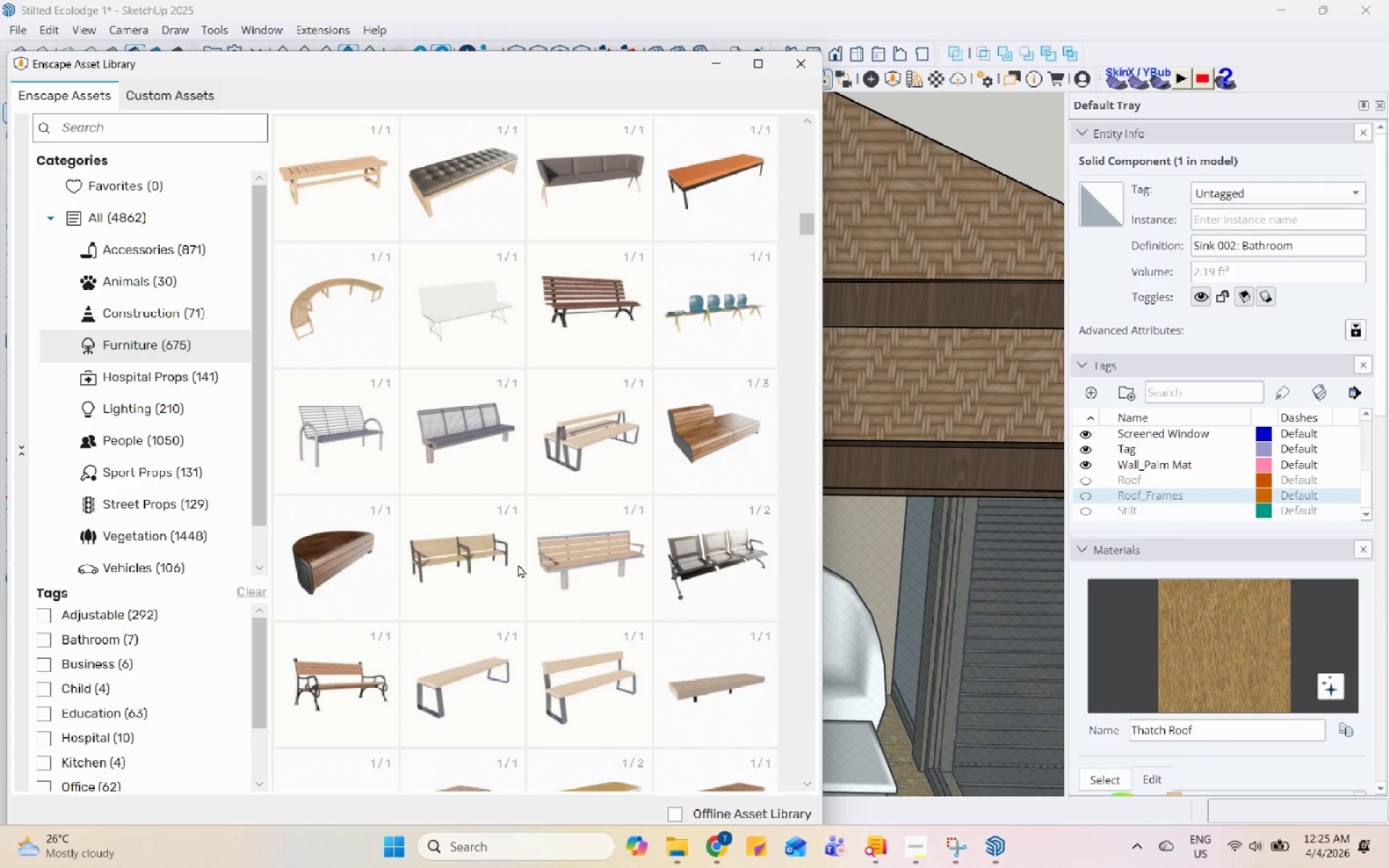 
scroll: coordinate [518, 564], scroll_direction: down, amount: 4.0
 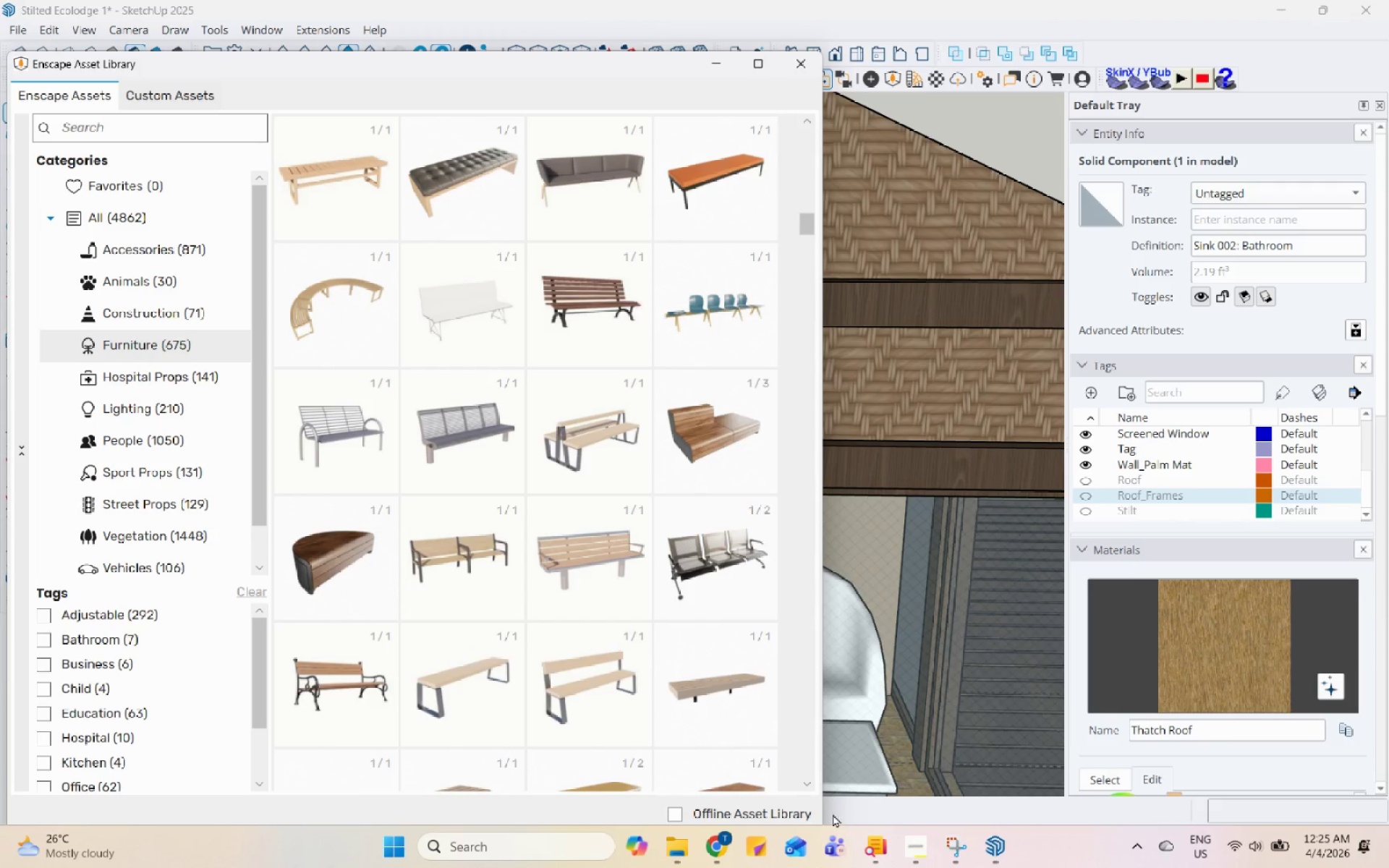 
left_click([907, 853])